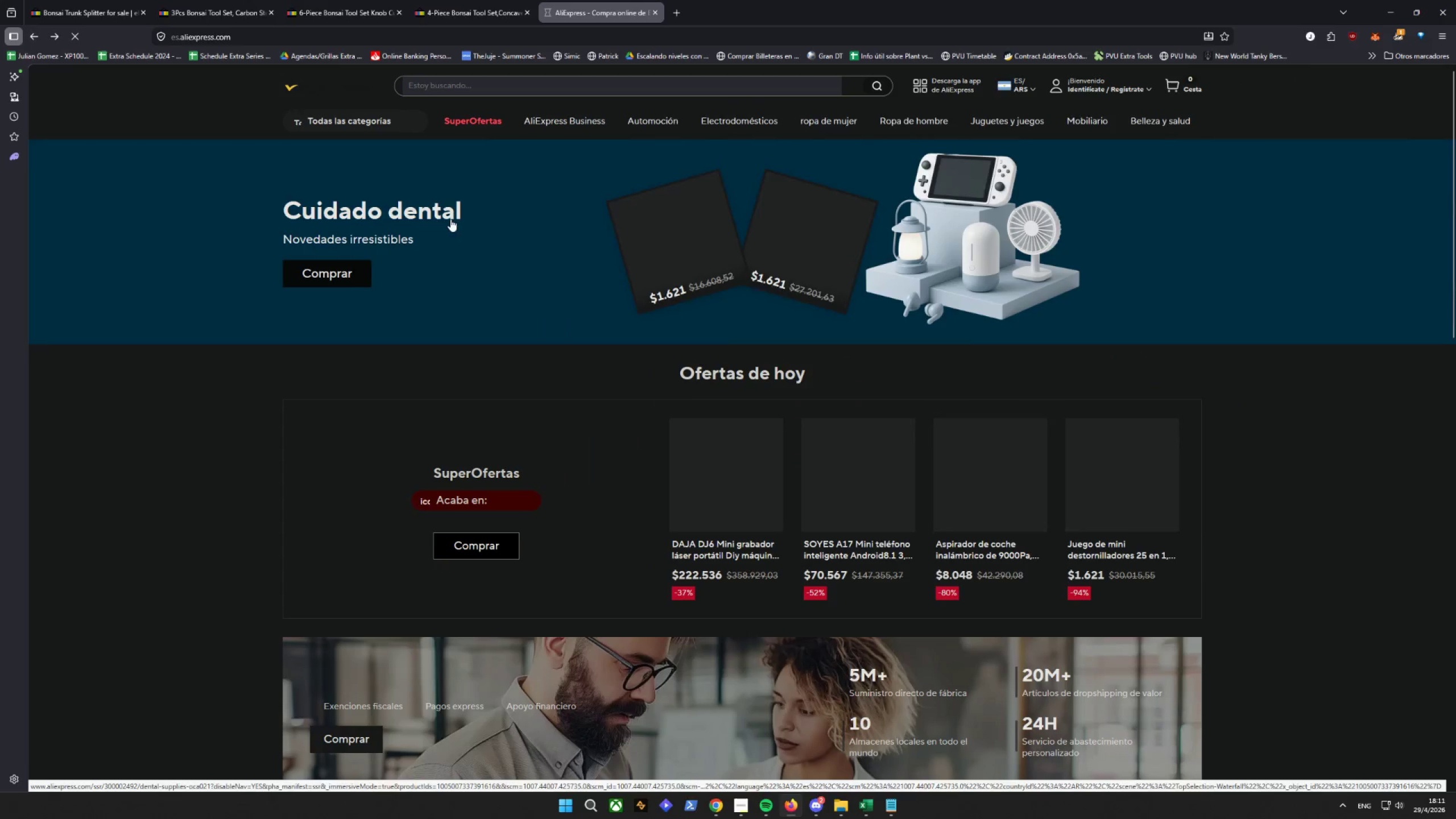 
left_click([484, 84])
 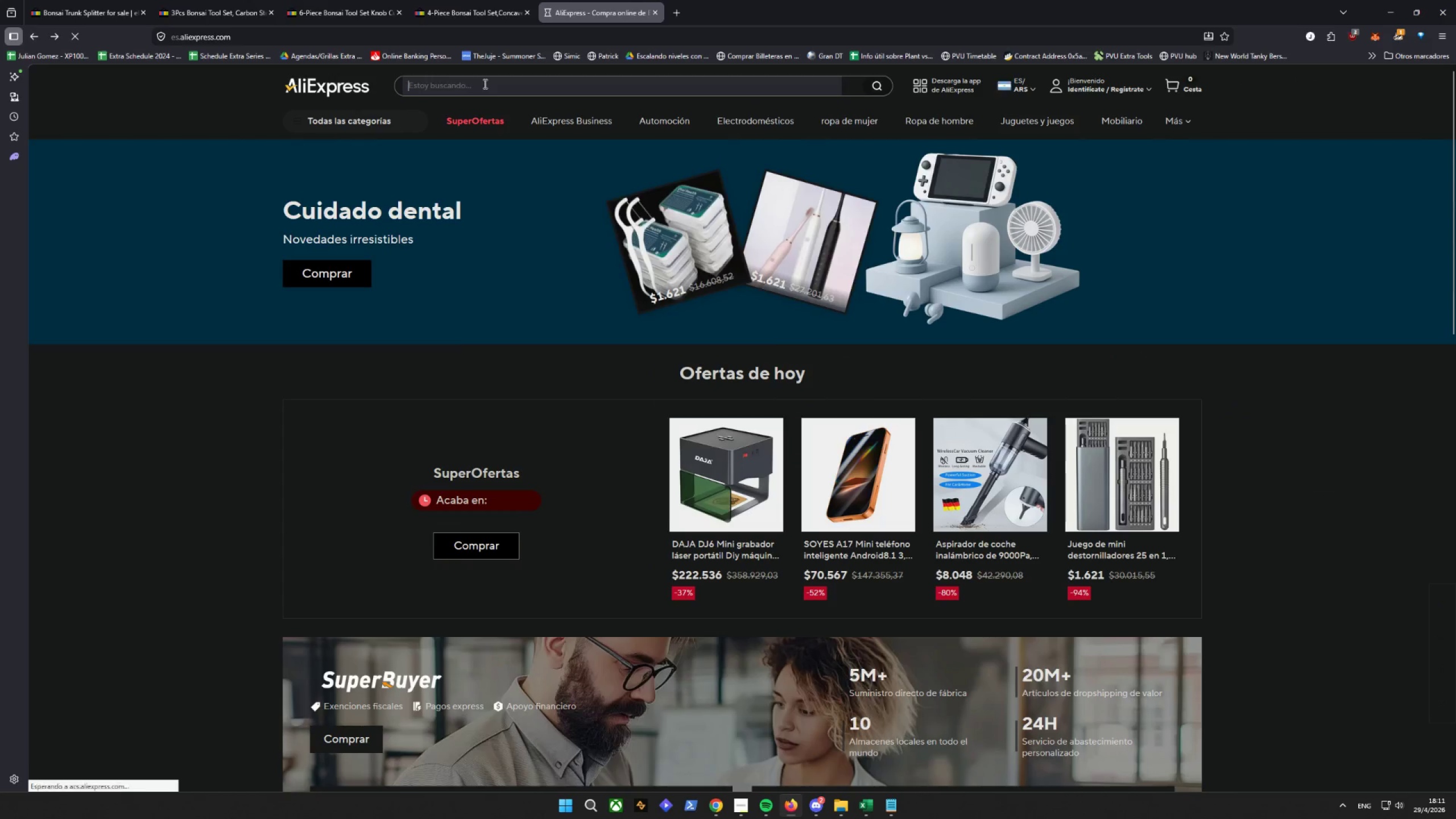 
right_click([484, 84])
 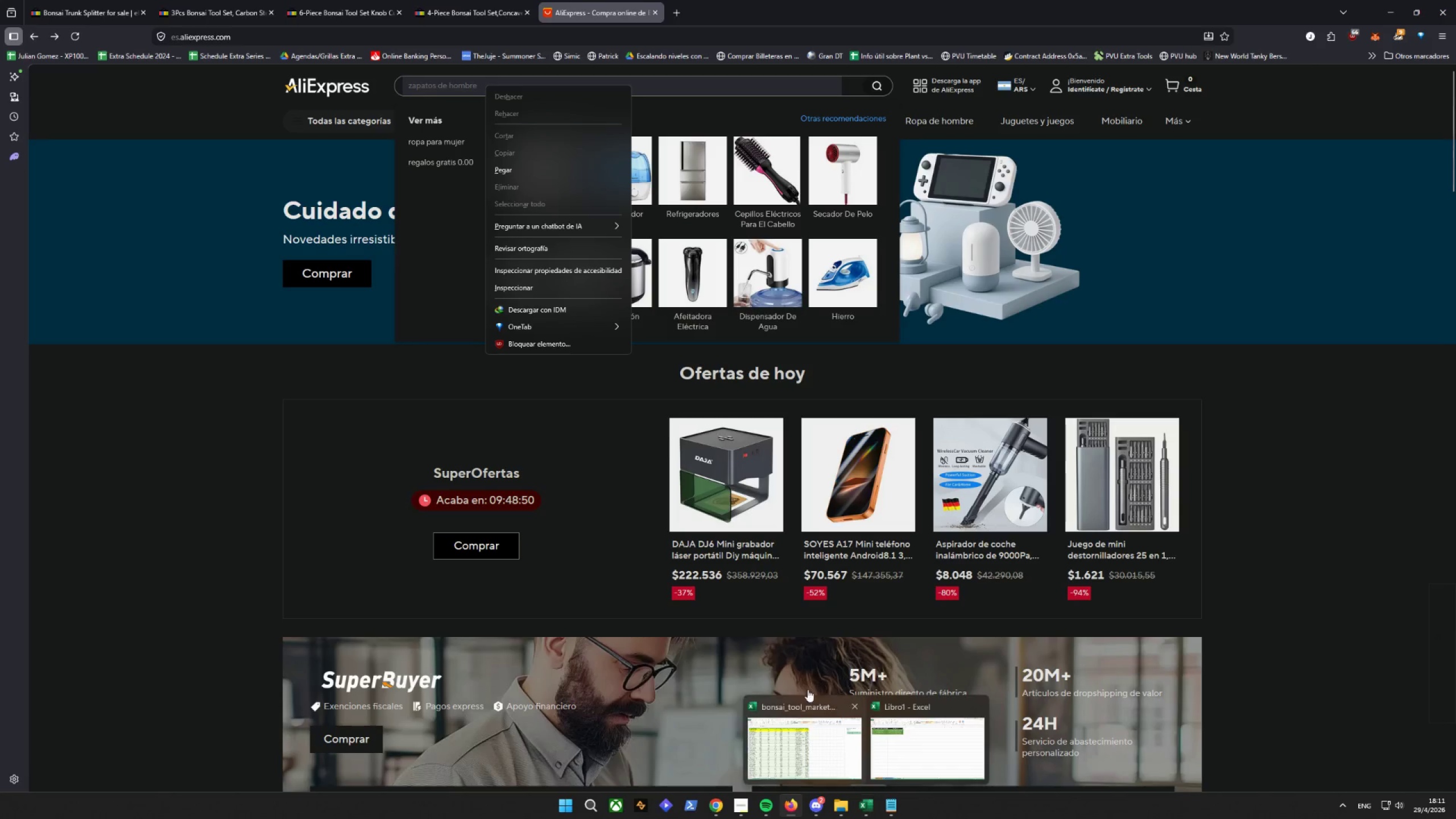 
left_click([575, 177])
 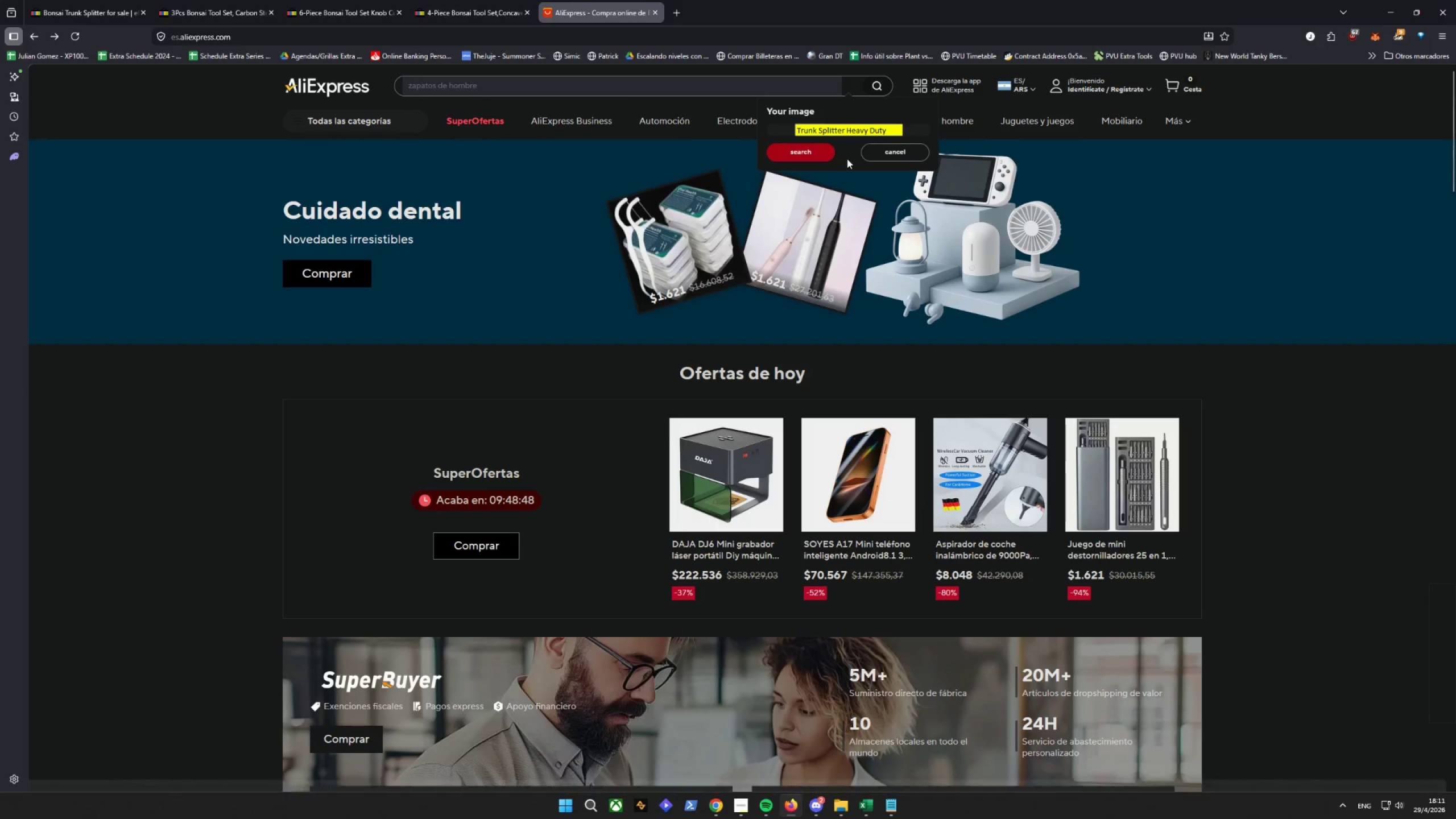 
left_click([892, 158])
 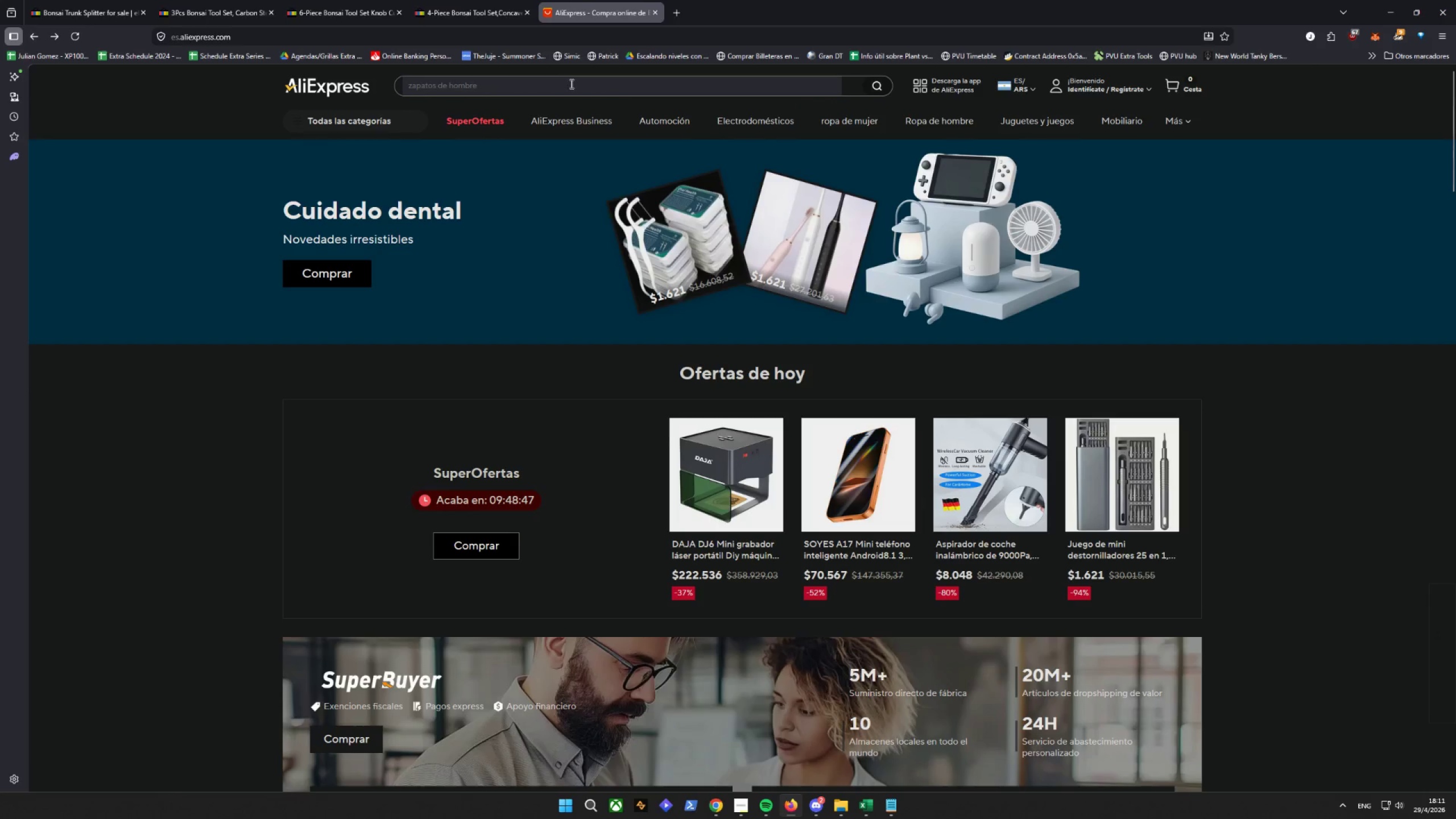 
left_click([559, 80])
 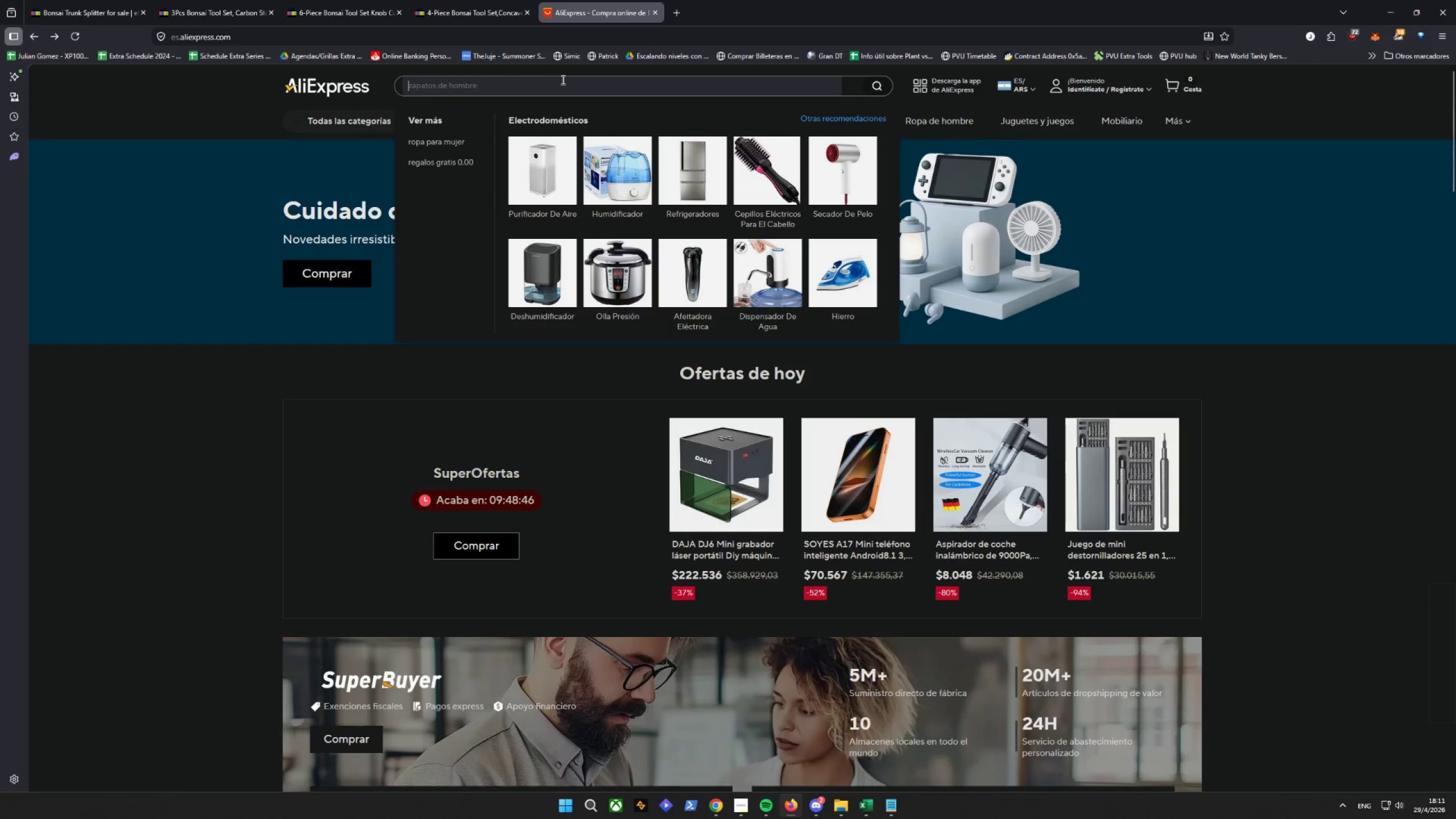 
type(trunkj)
key(Backspace)
type( )
 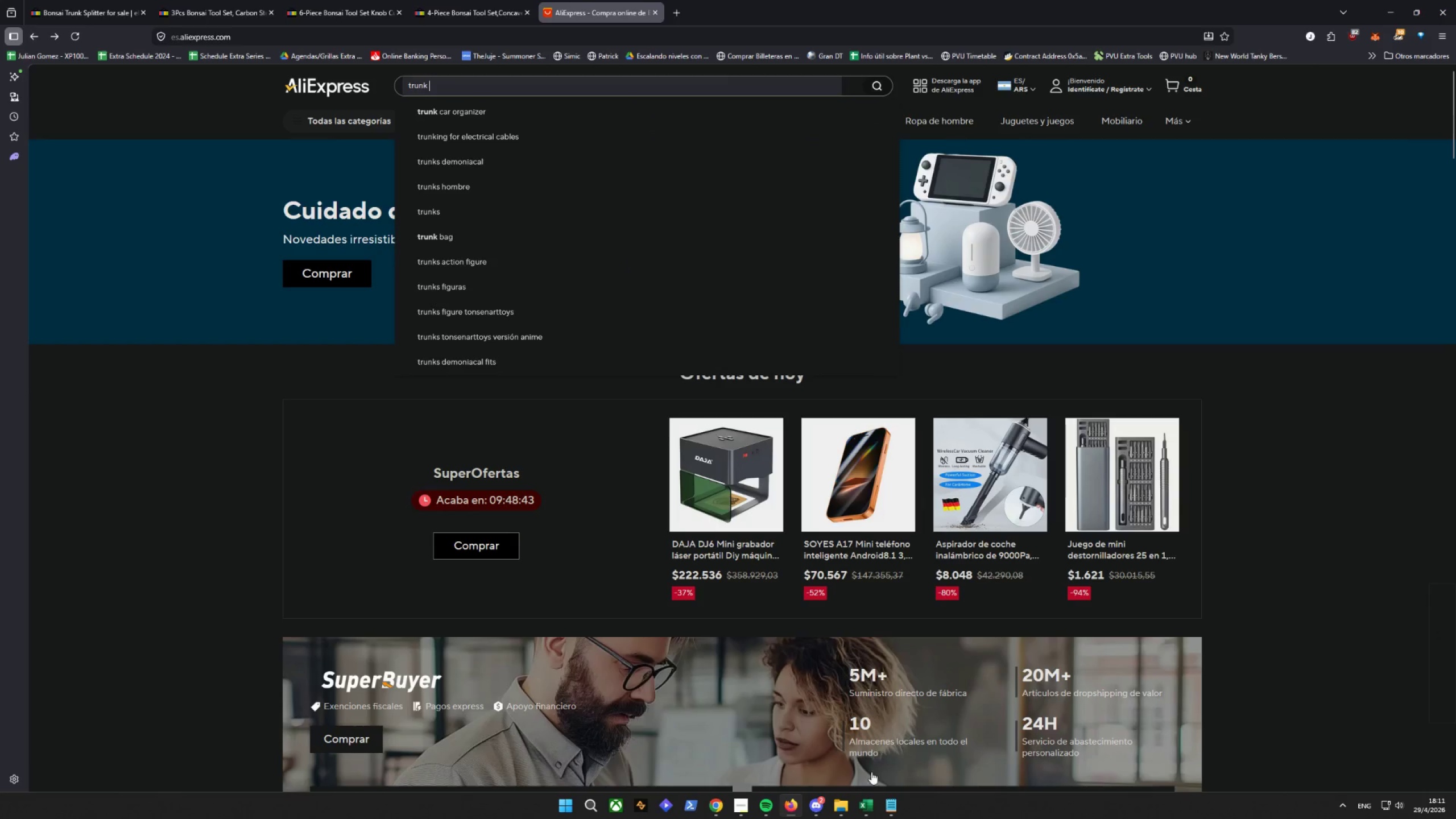 
left_click([871, 810])
 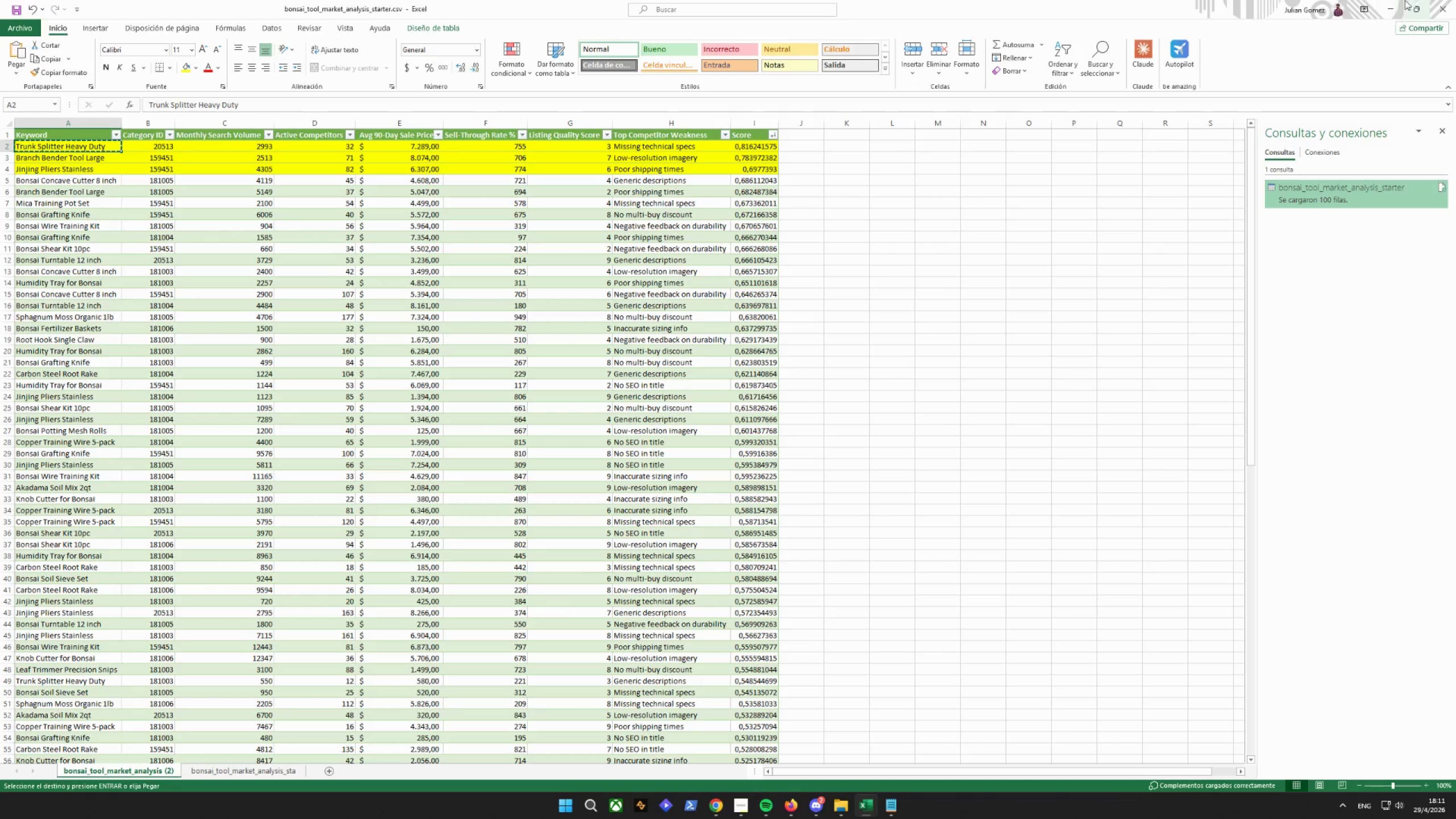 
left_click([1390, 0])
 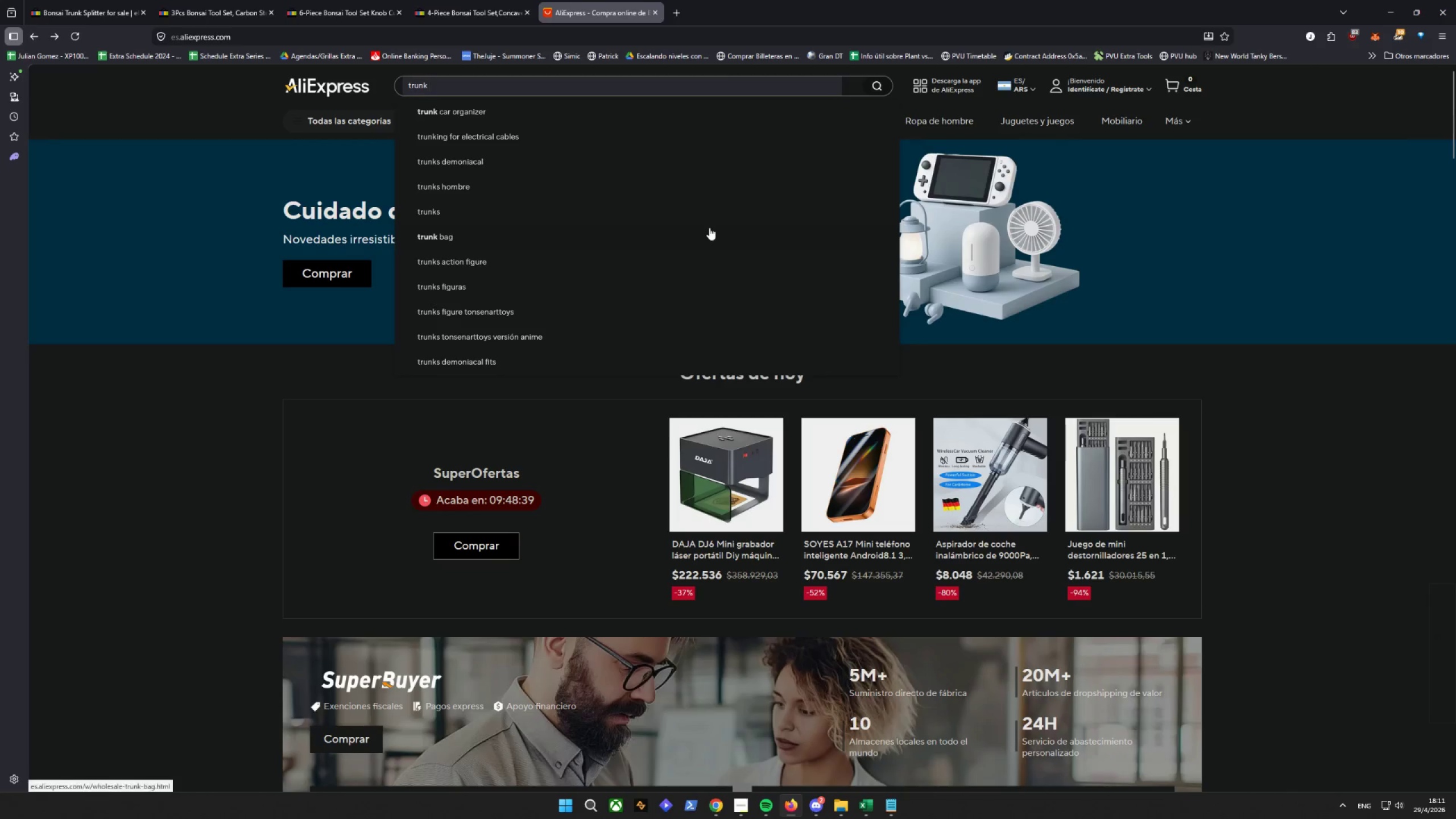 
type(splitter bonsaui)
key(Backspace)
key(Backspace)
type(i)
 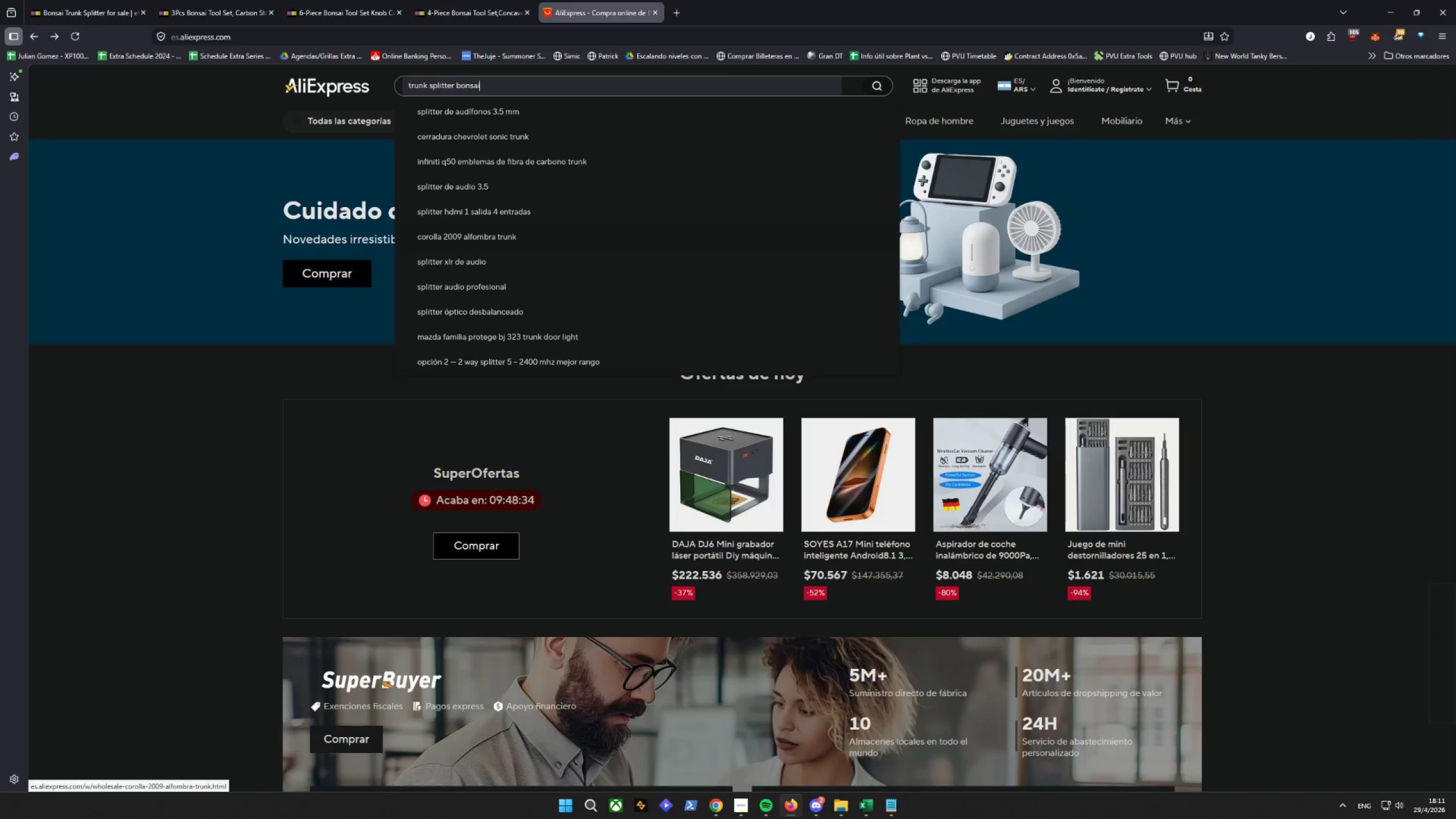 
key(Enter)
 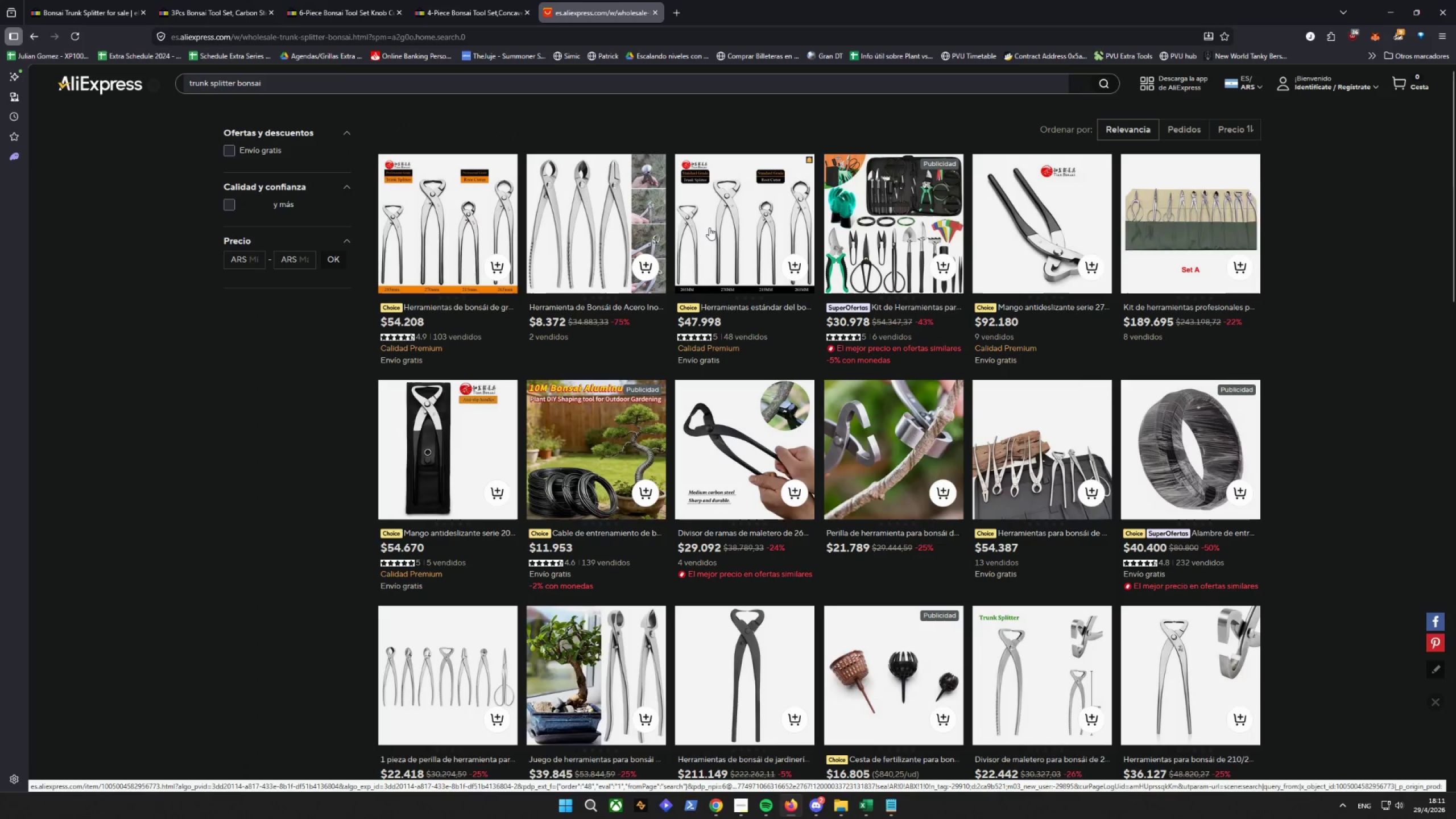 
wait(6.0)
 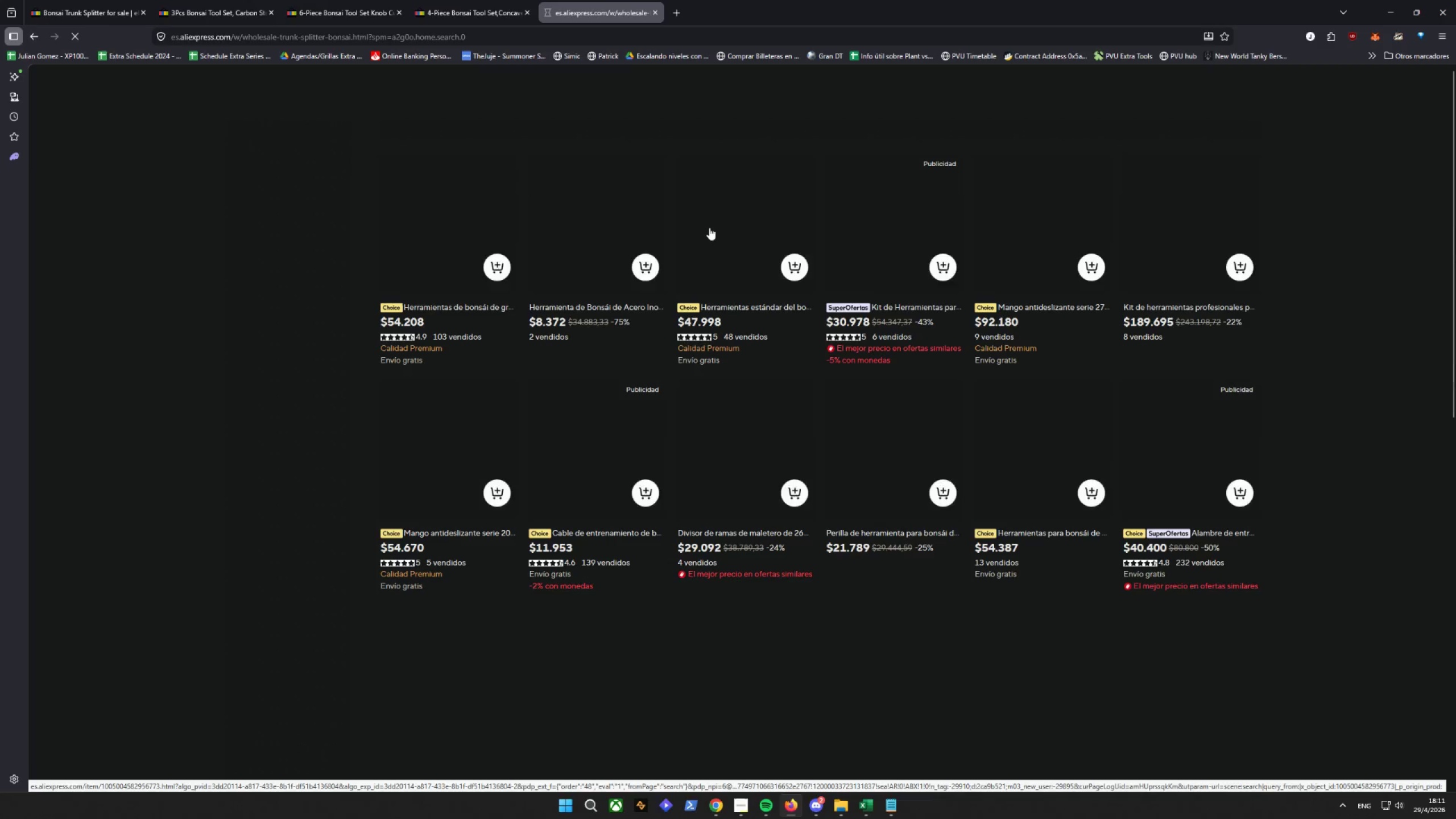 
left_click([1264, 88])
 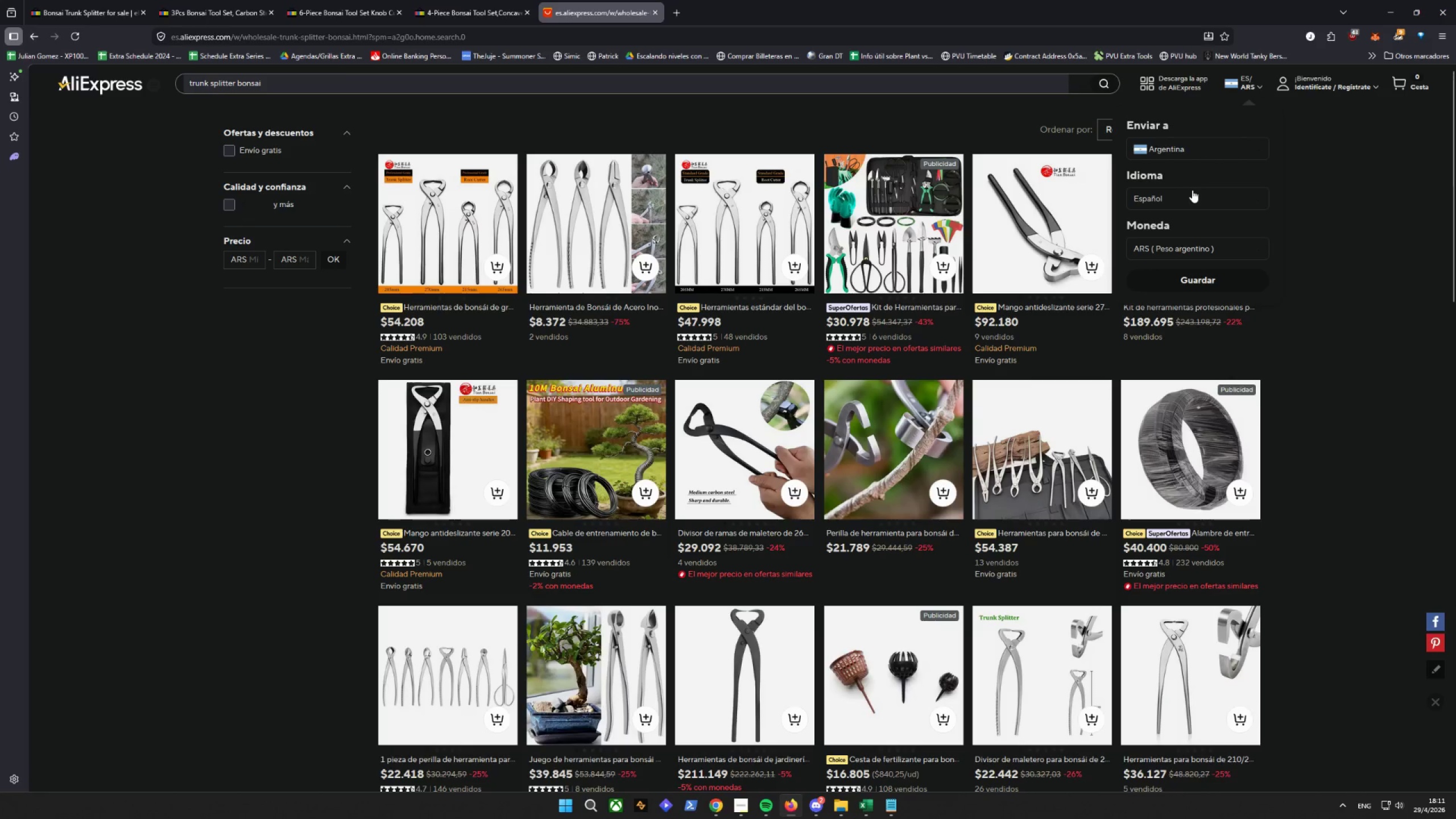 
left_click([1198, 147])
 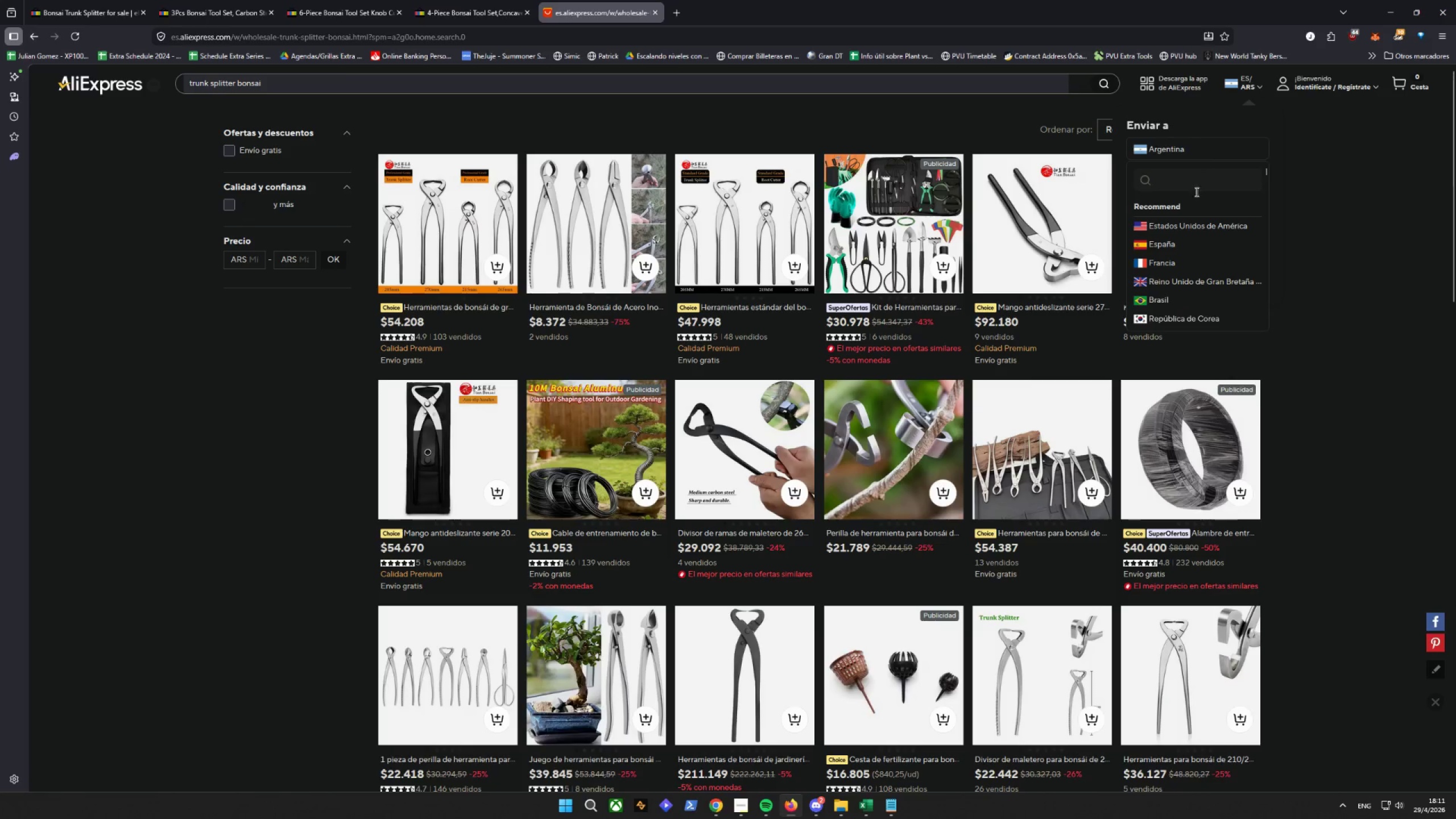 
left_click([1190, 227])
 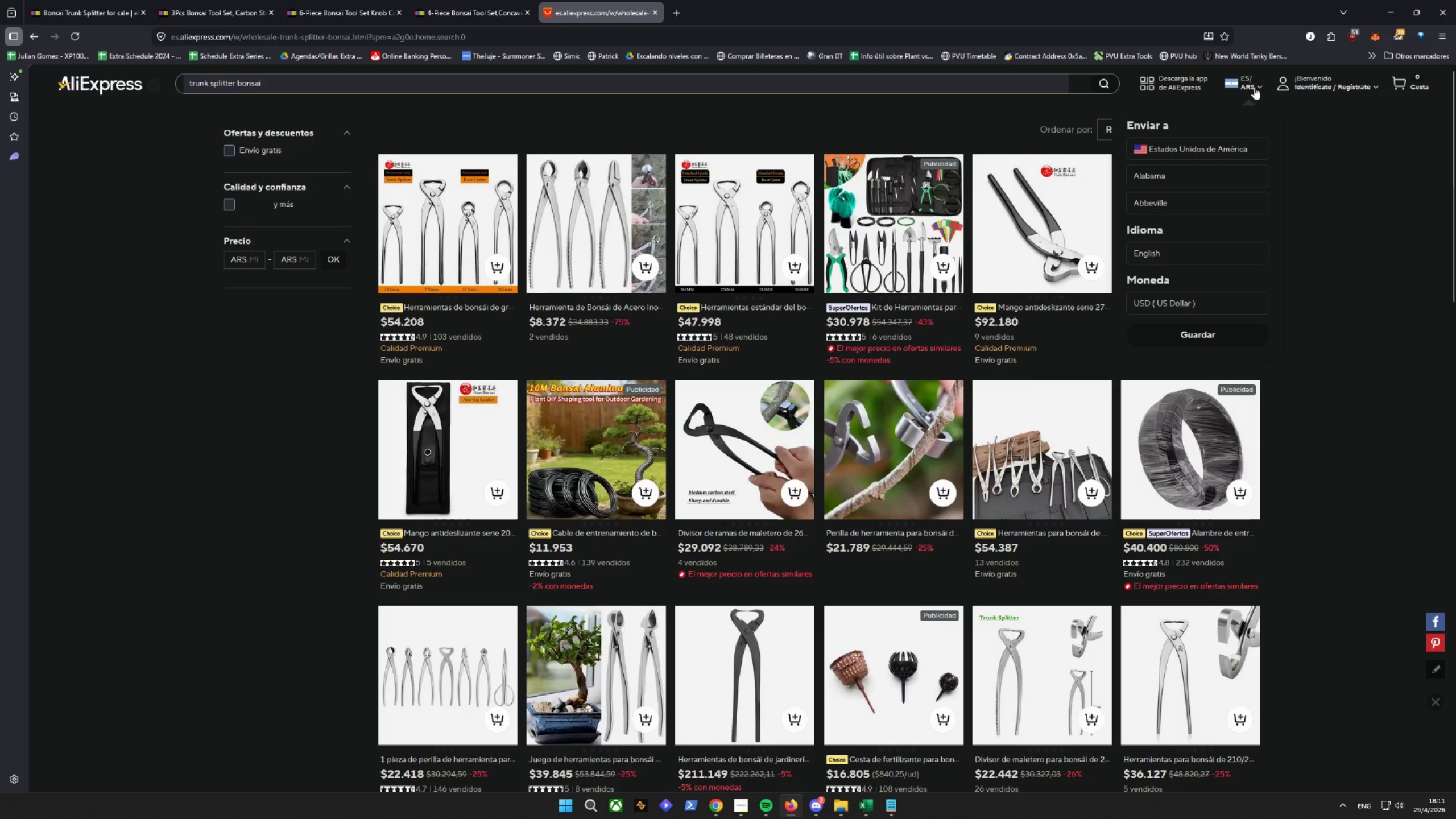 
left_click([1255, 85])
 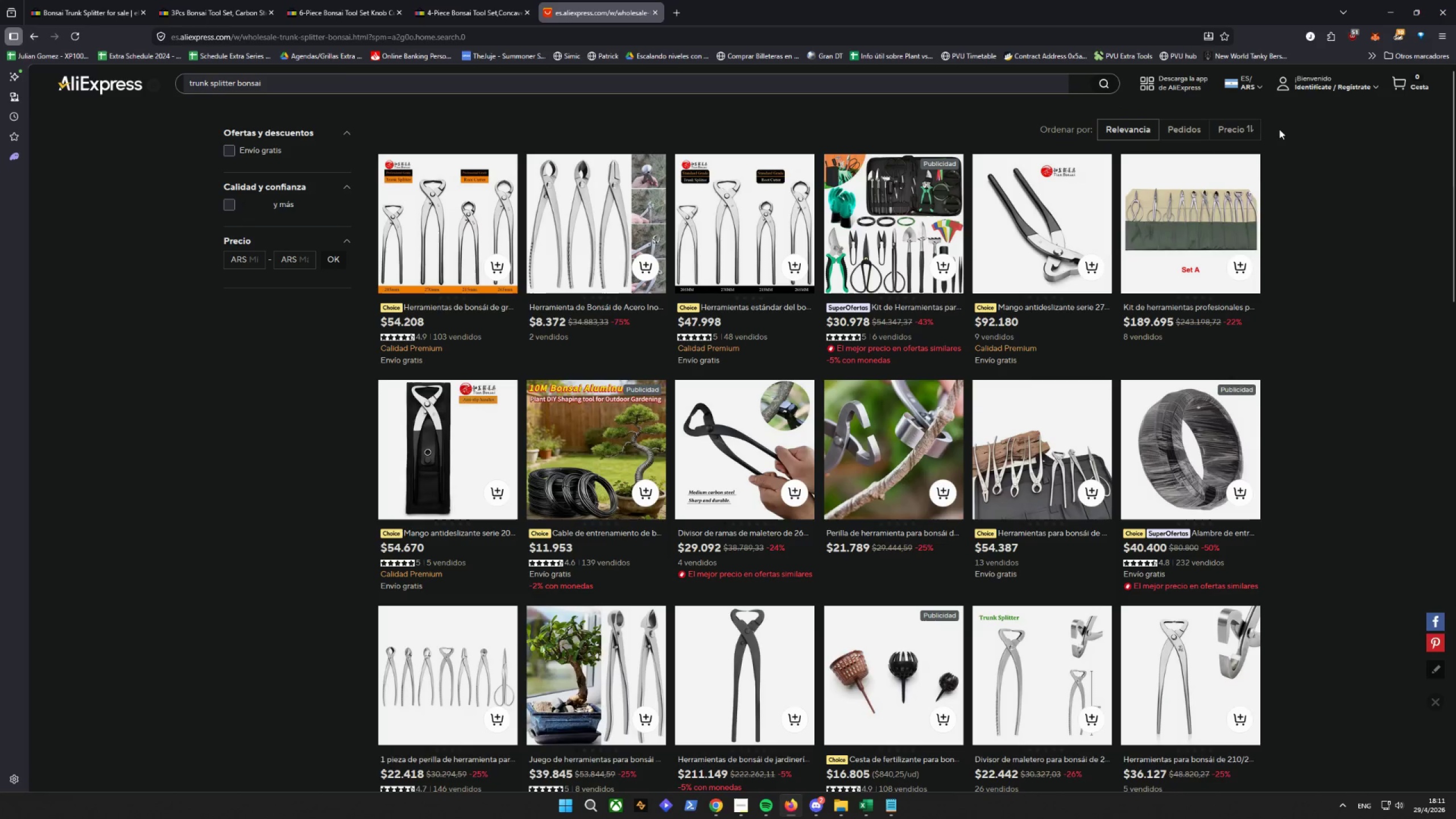 
left_click([1244, 88])
 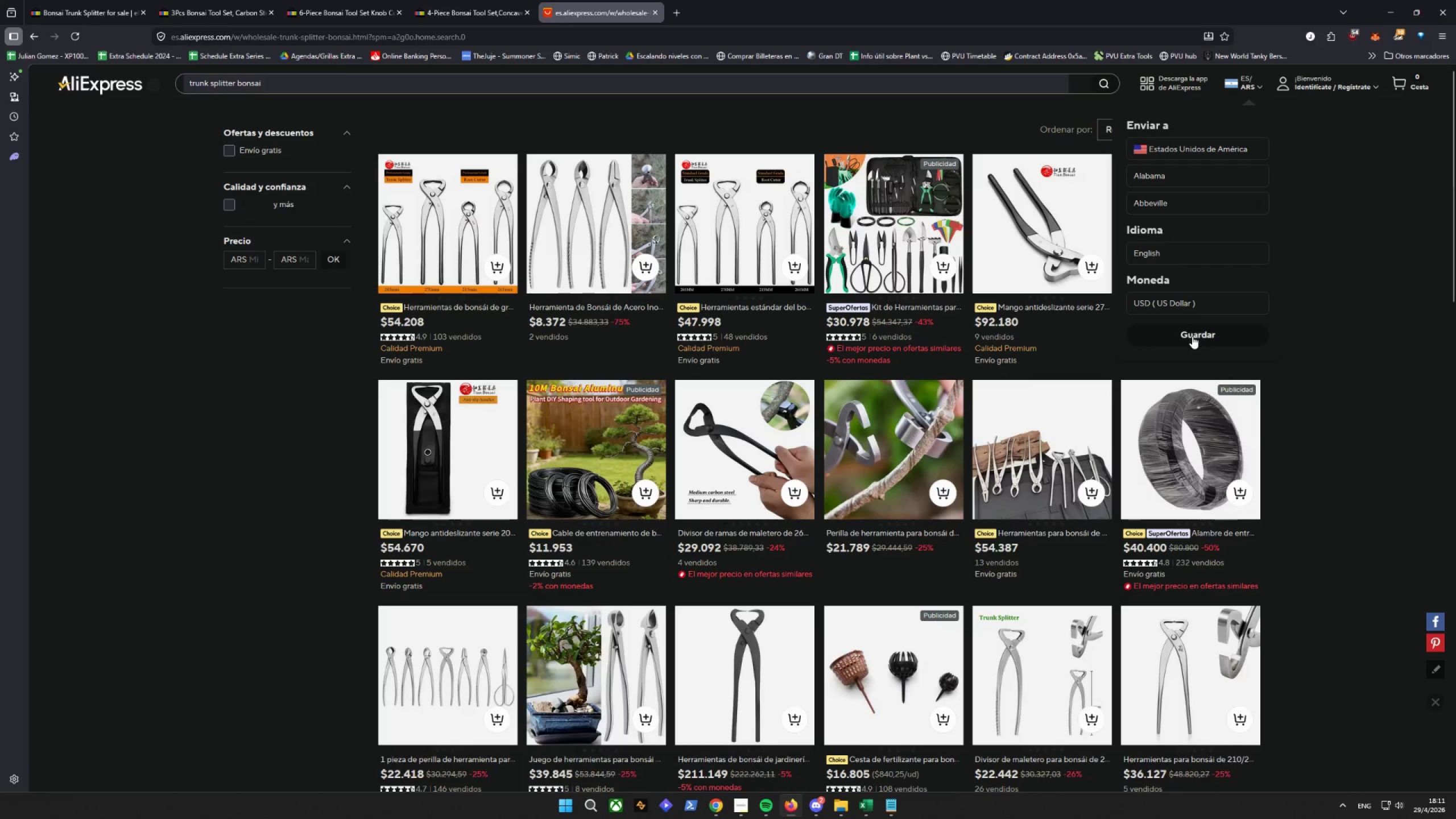 
left_click([1192, 337])
 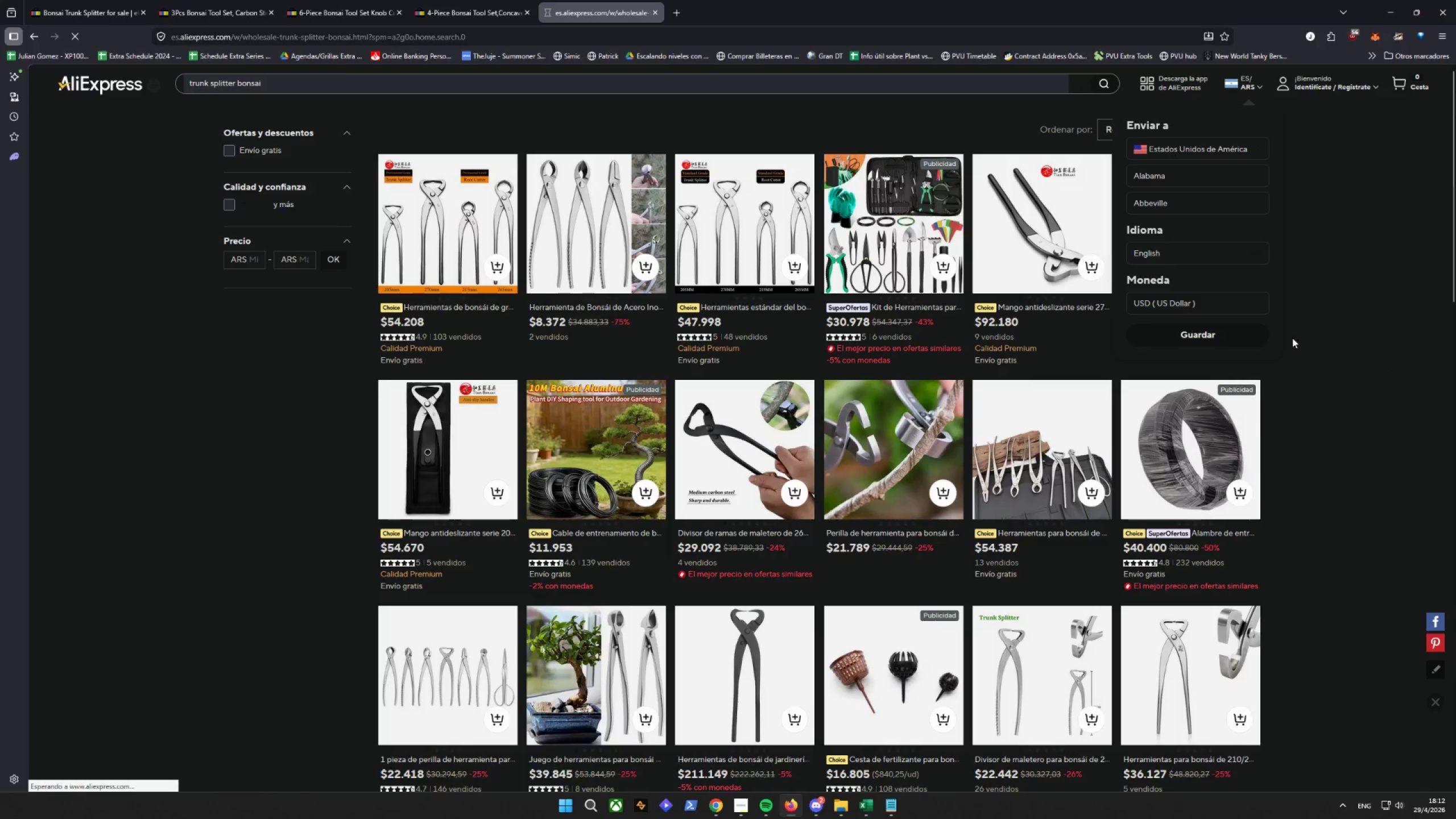 
wait(5.8)
 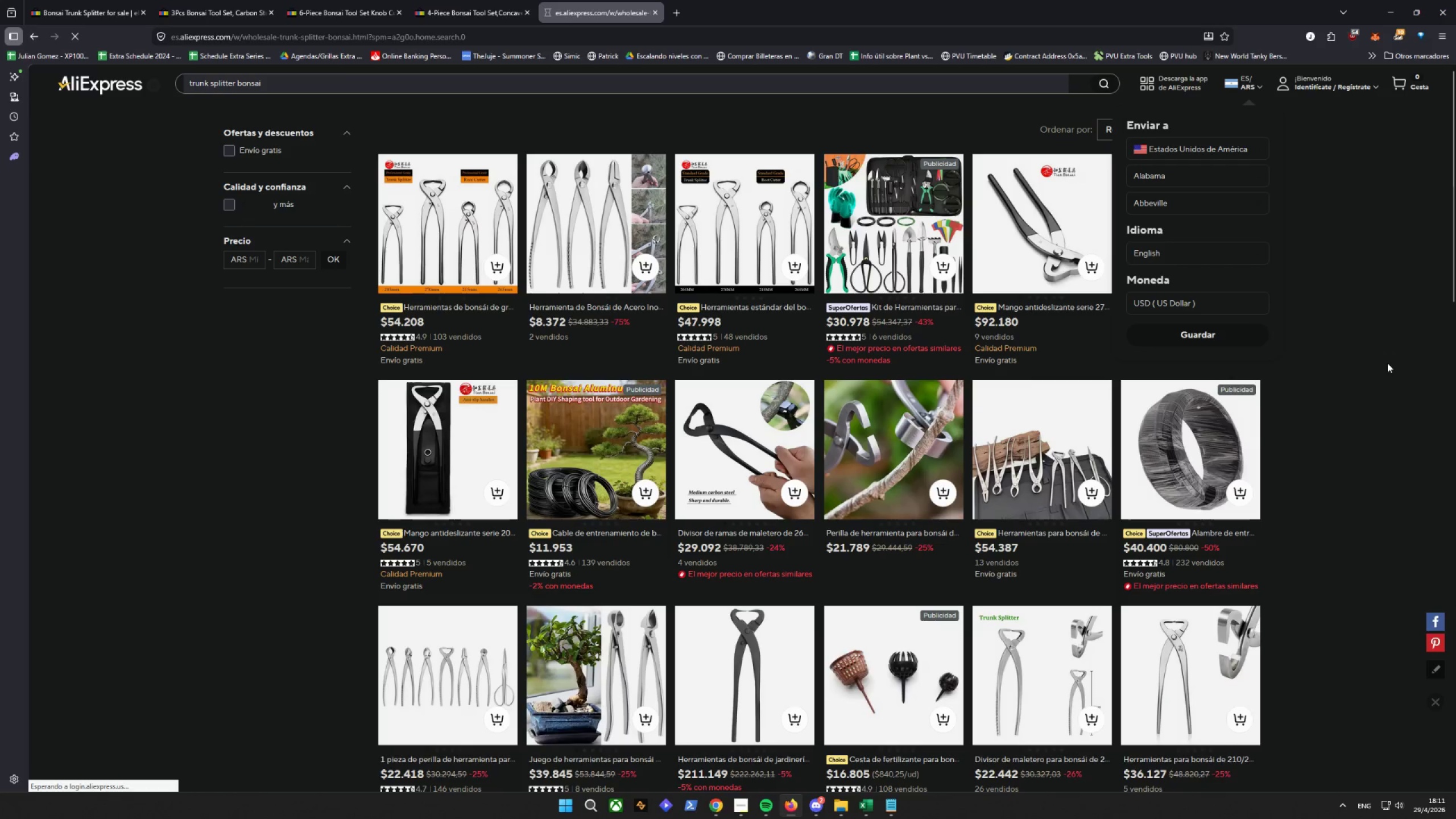 
left_click([1201, 151])
 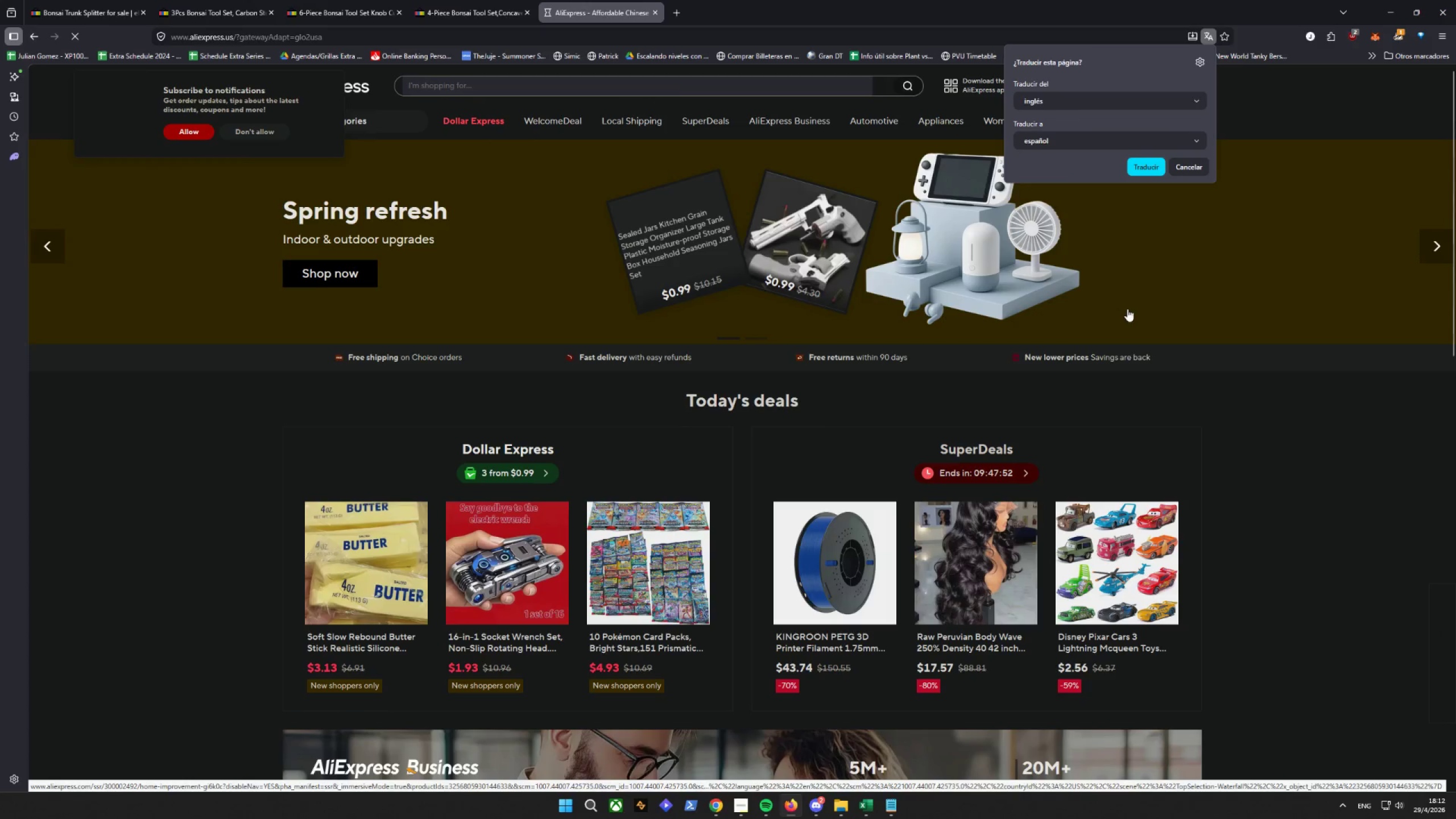 
left_click([491, 87])
 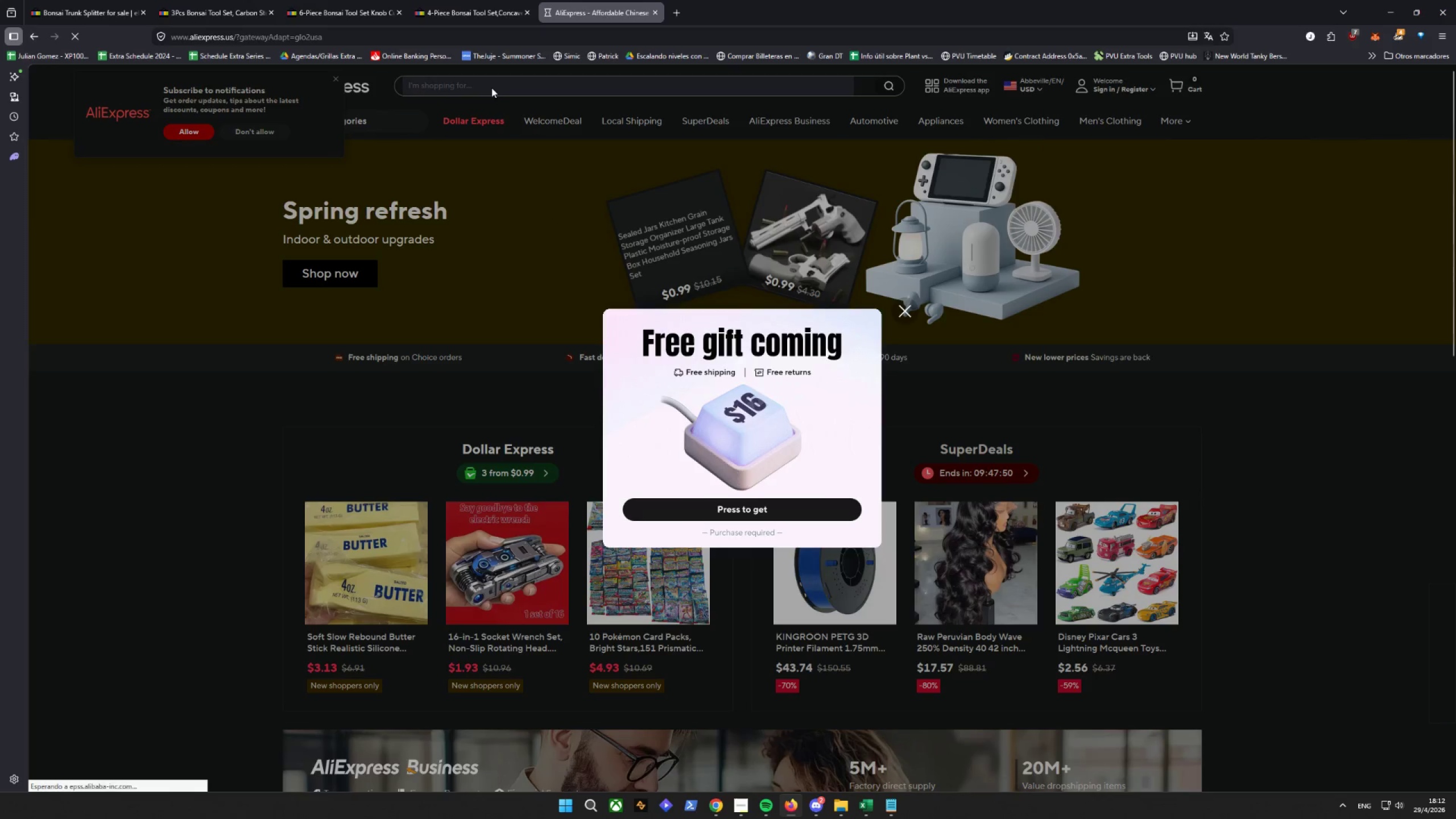 
type(trubn)
key(Backspace)
key(Backspace)
type(nk sh)
key(Backspace)
type(l)
key(Backspace)
type(plitter bonsai)
 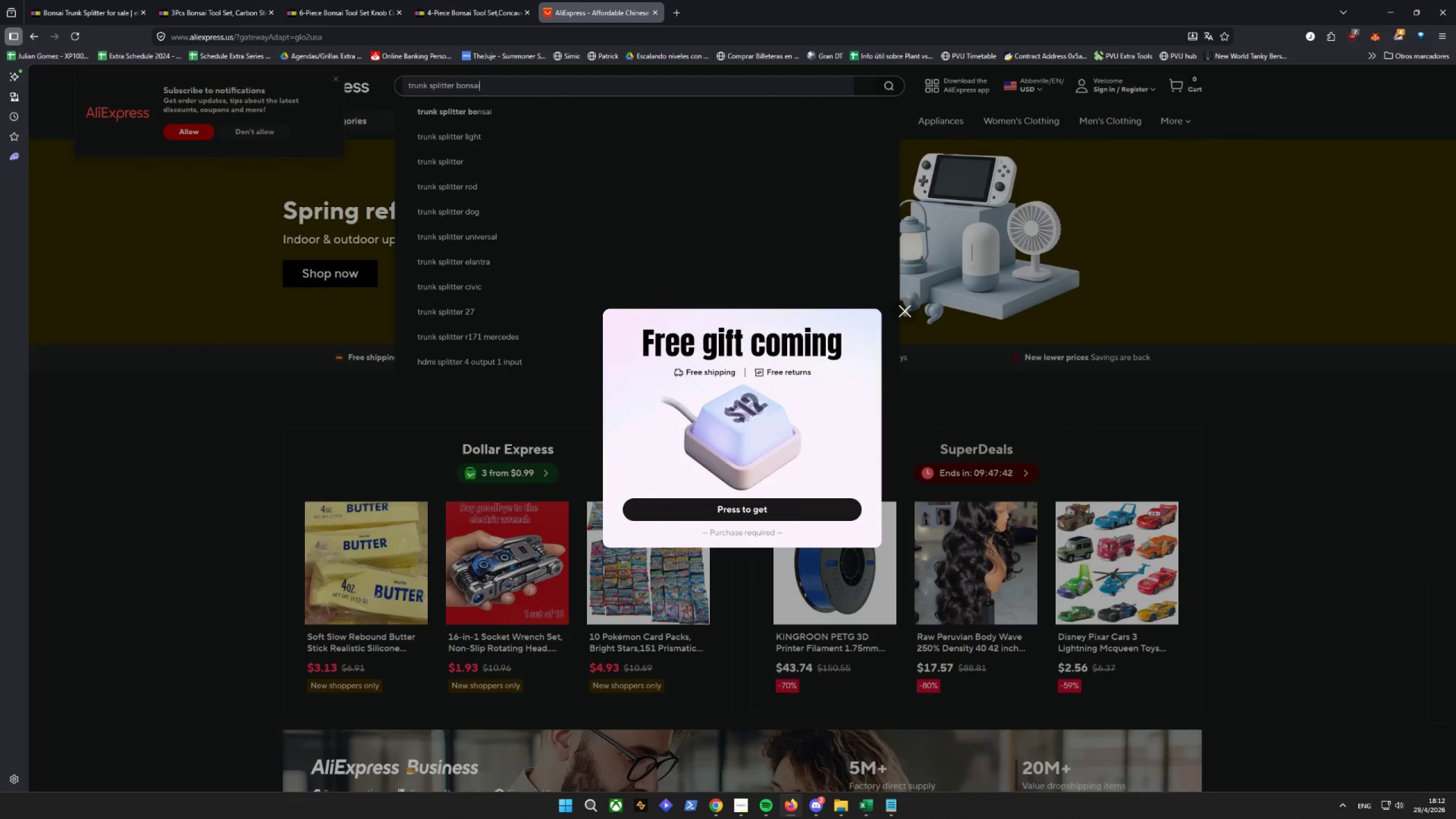 
key(Enter)
 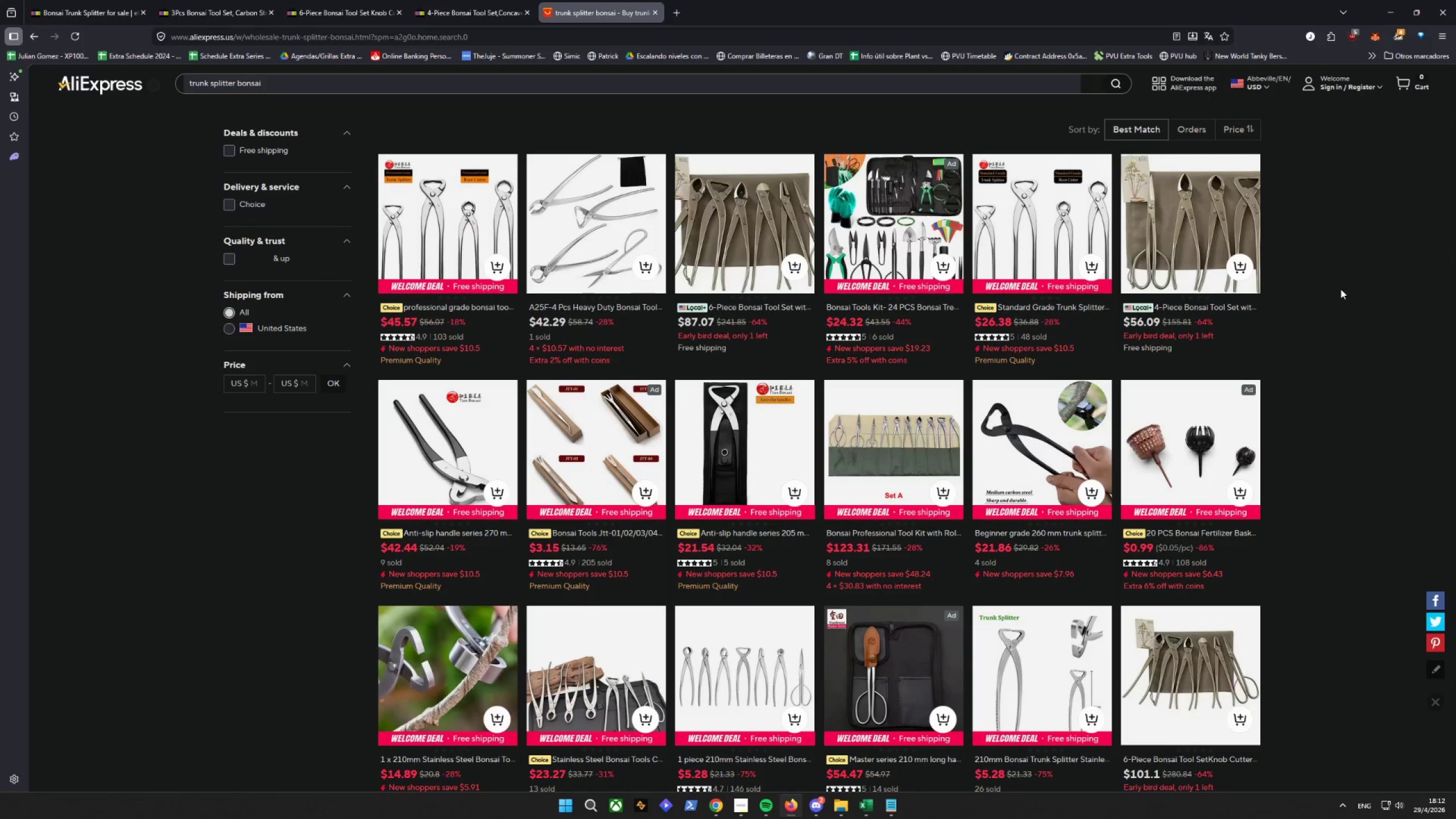 
wait(18.83)
 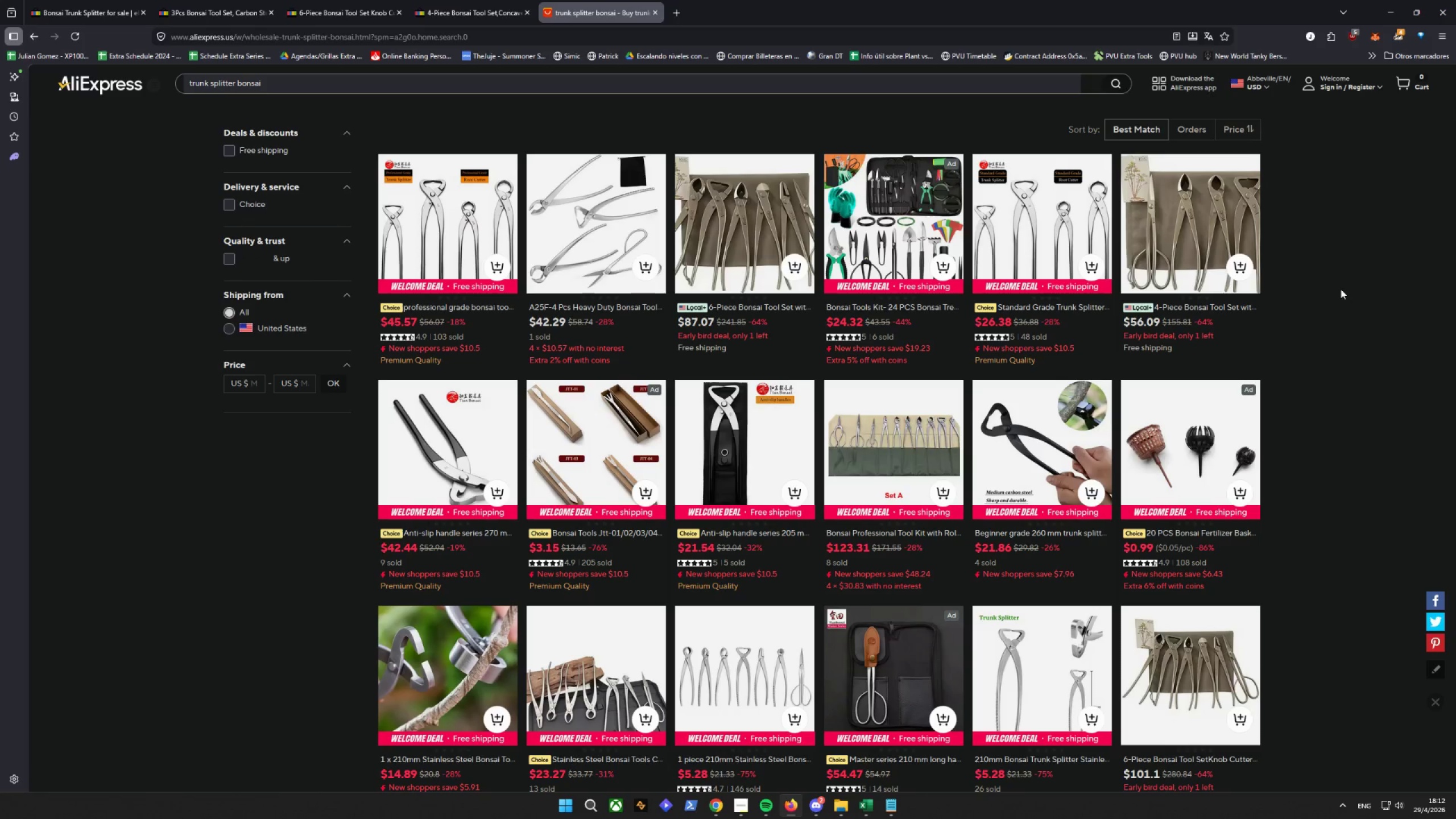 
left_click([1346, 809])
 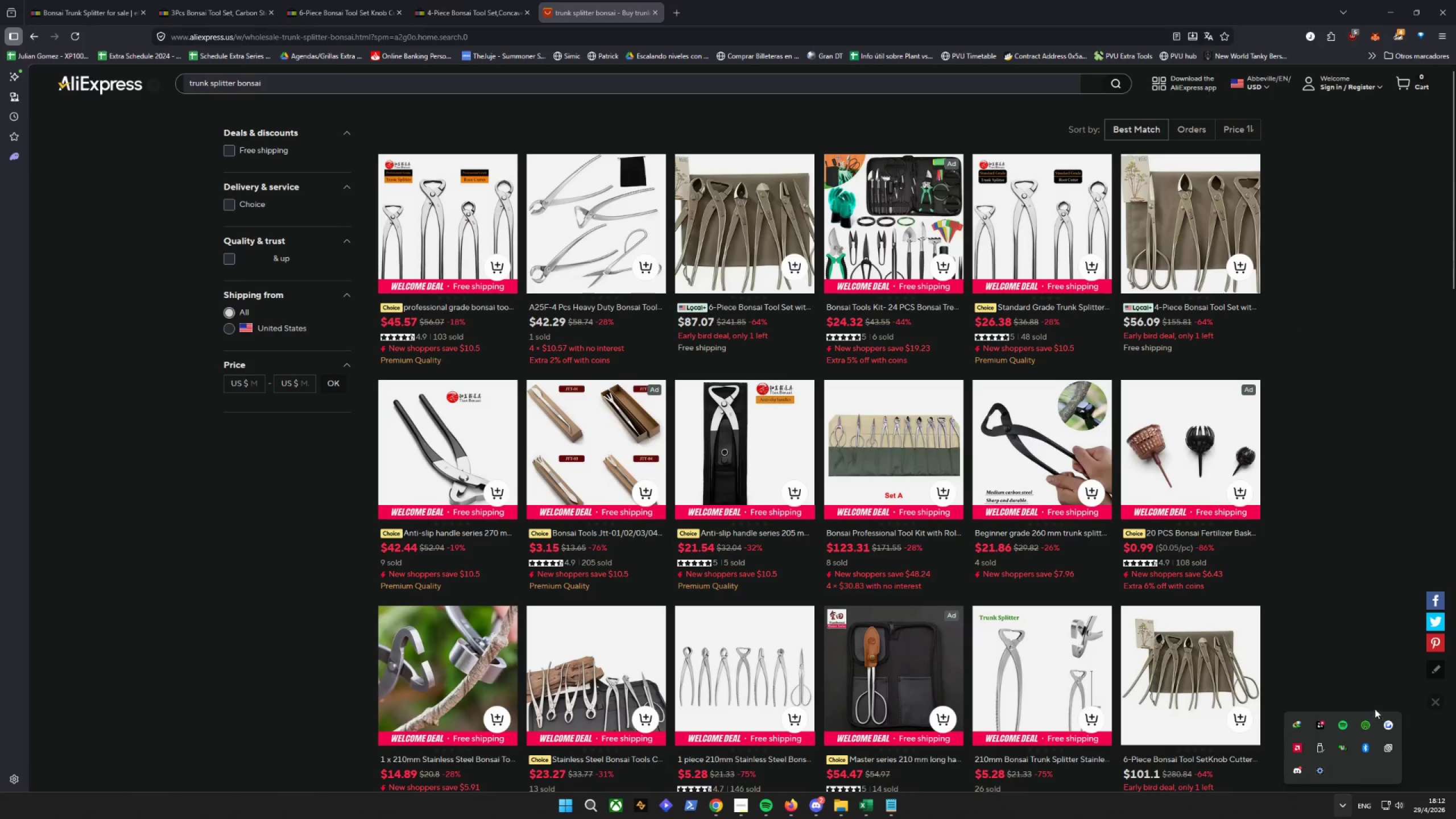 
left_click([1388, 723])
 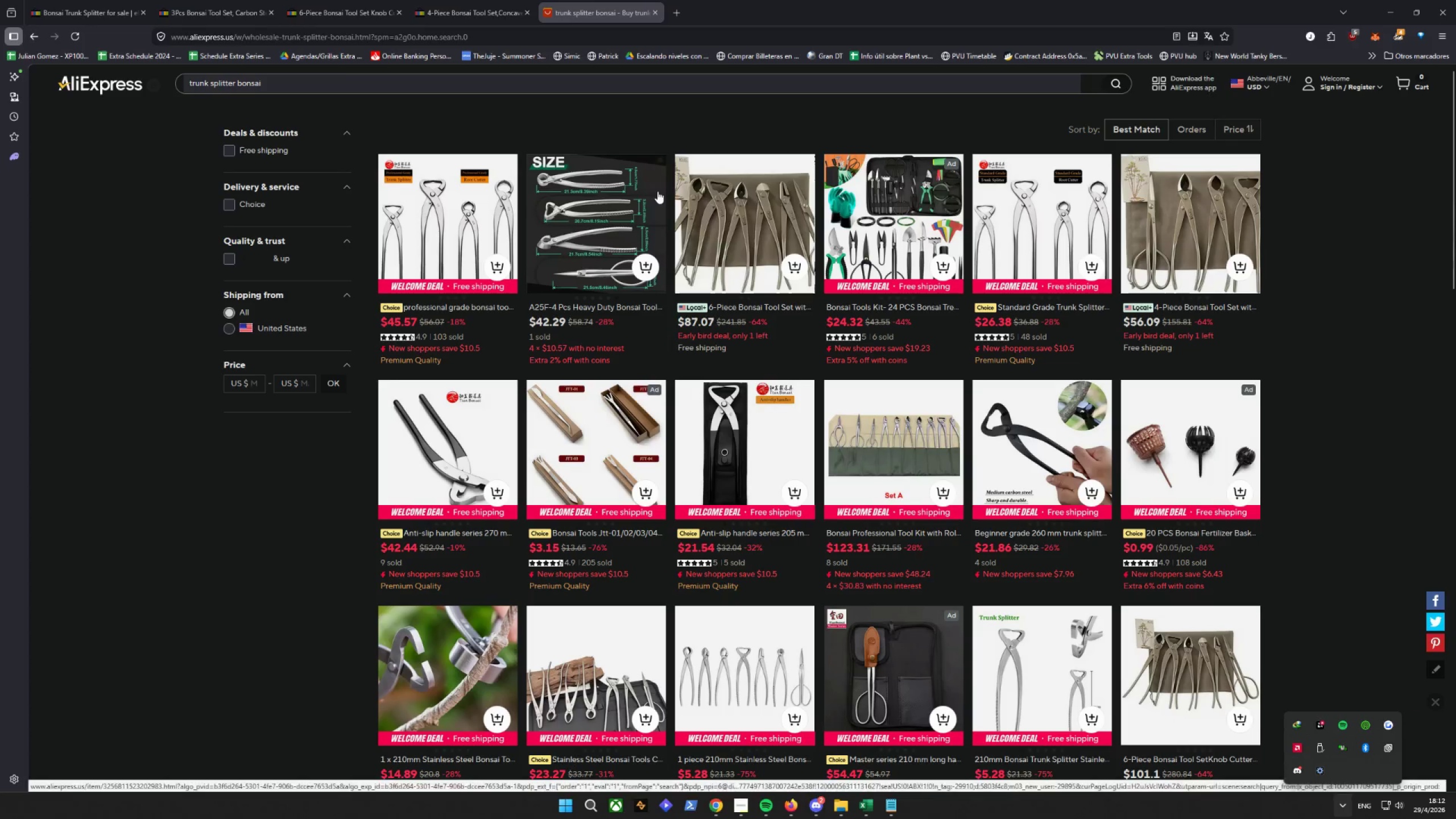 
wait(8.44)
 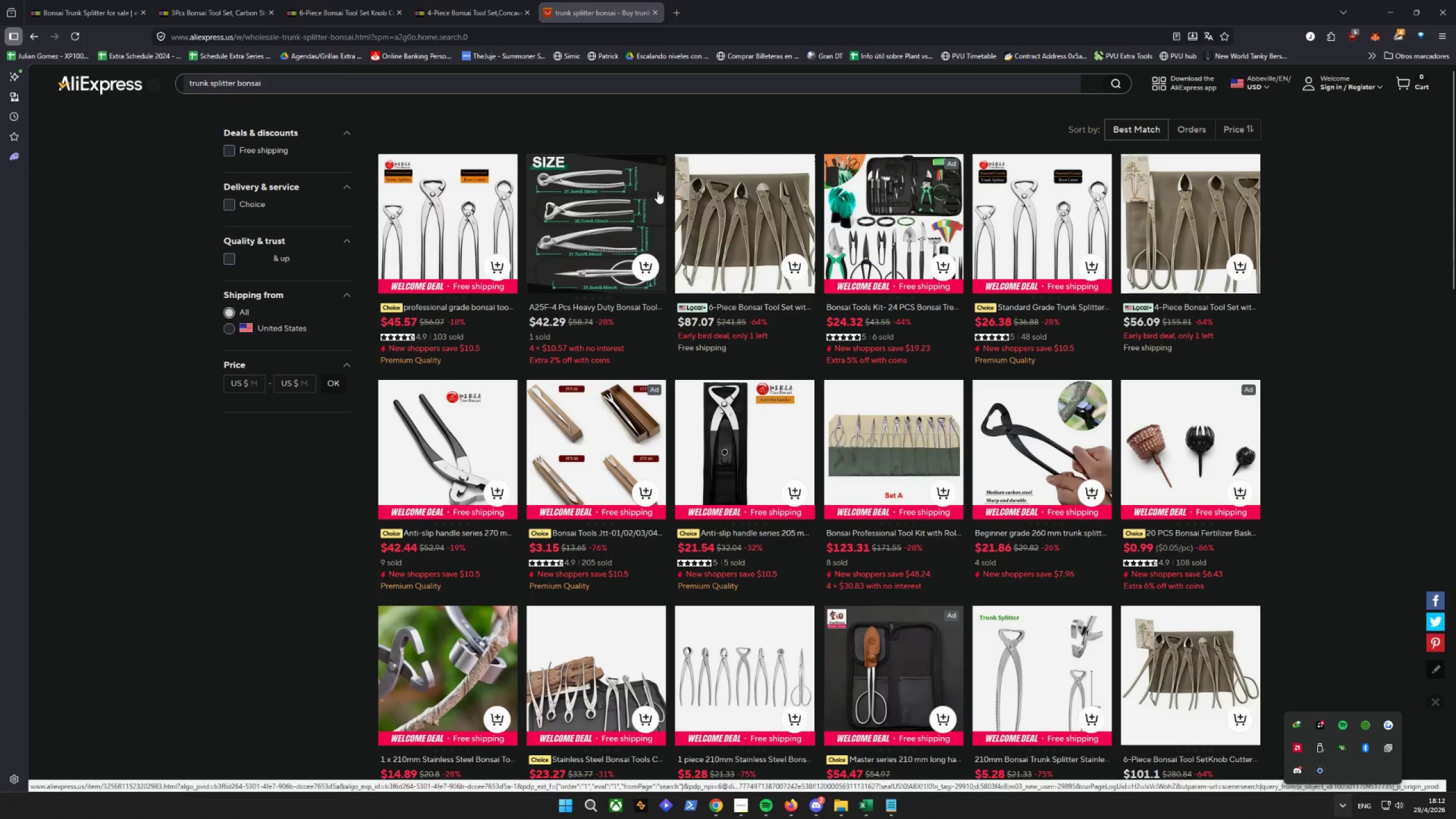 
right_click([668, 333])
 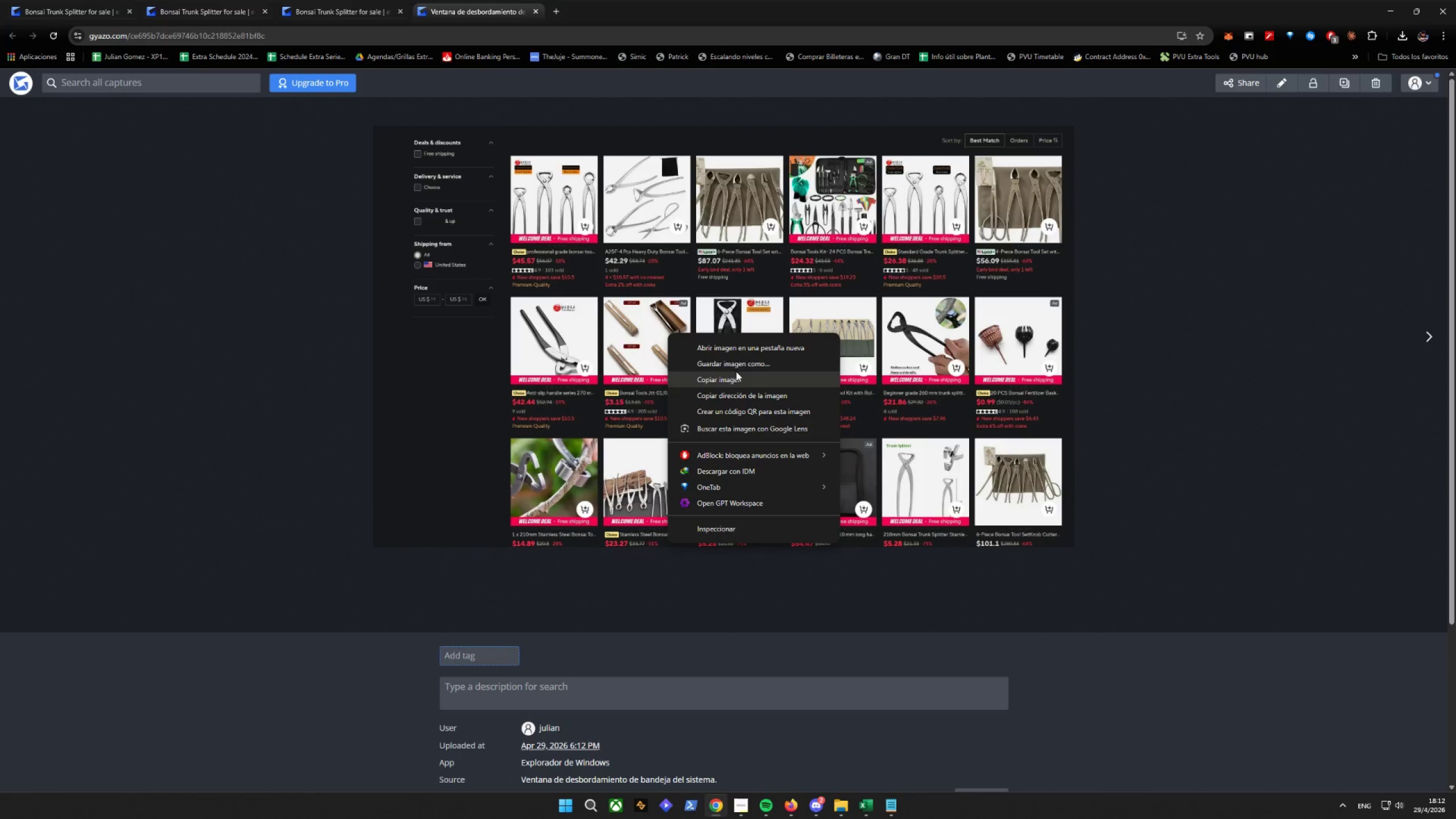 
left_click_drag(start_coordinate=[731, 365], to_coordinate=[735, 364])
 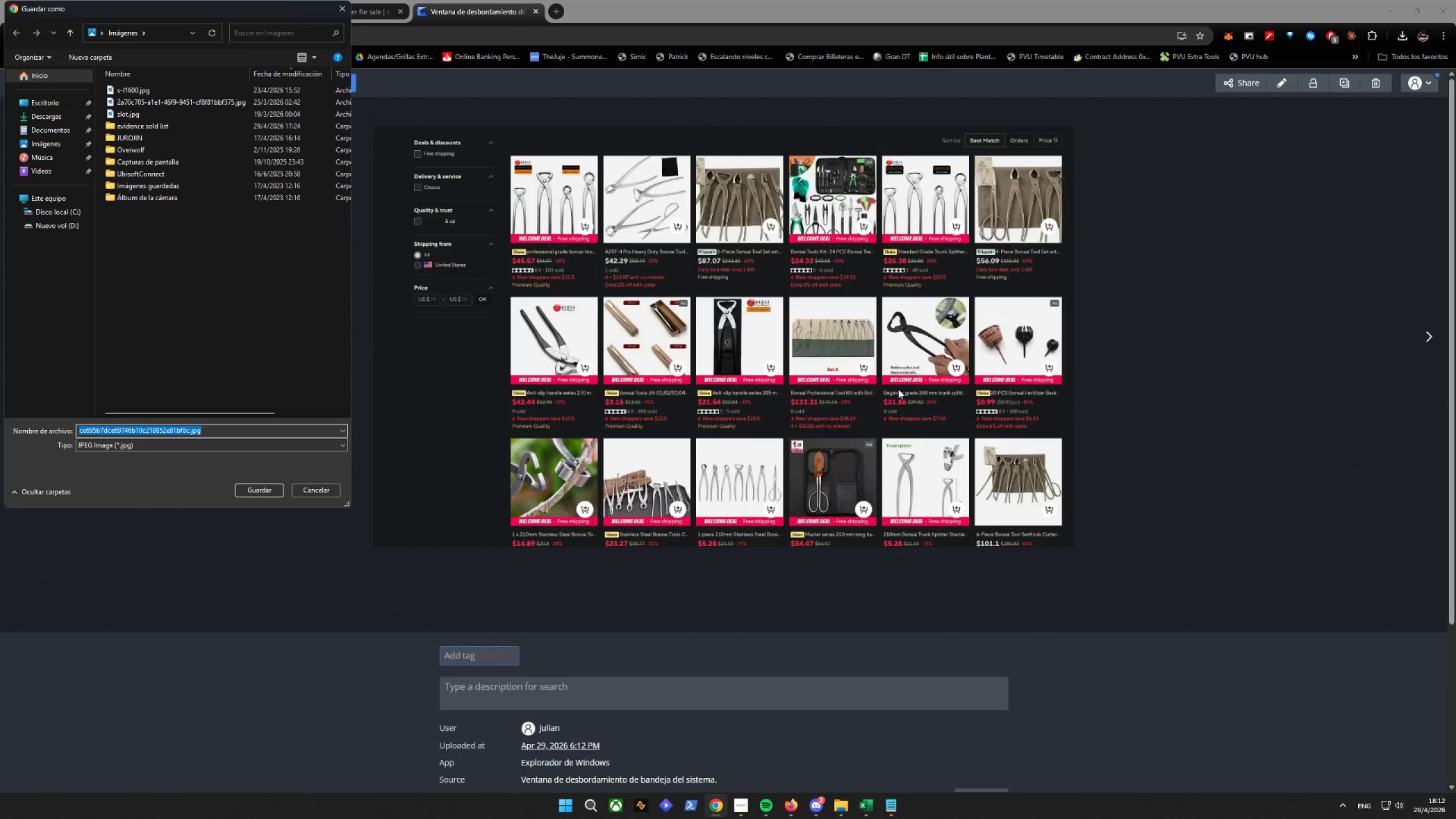 
wait(10.17)
 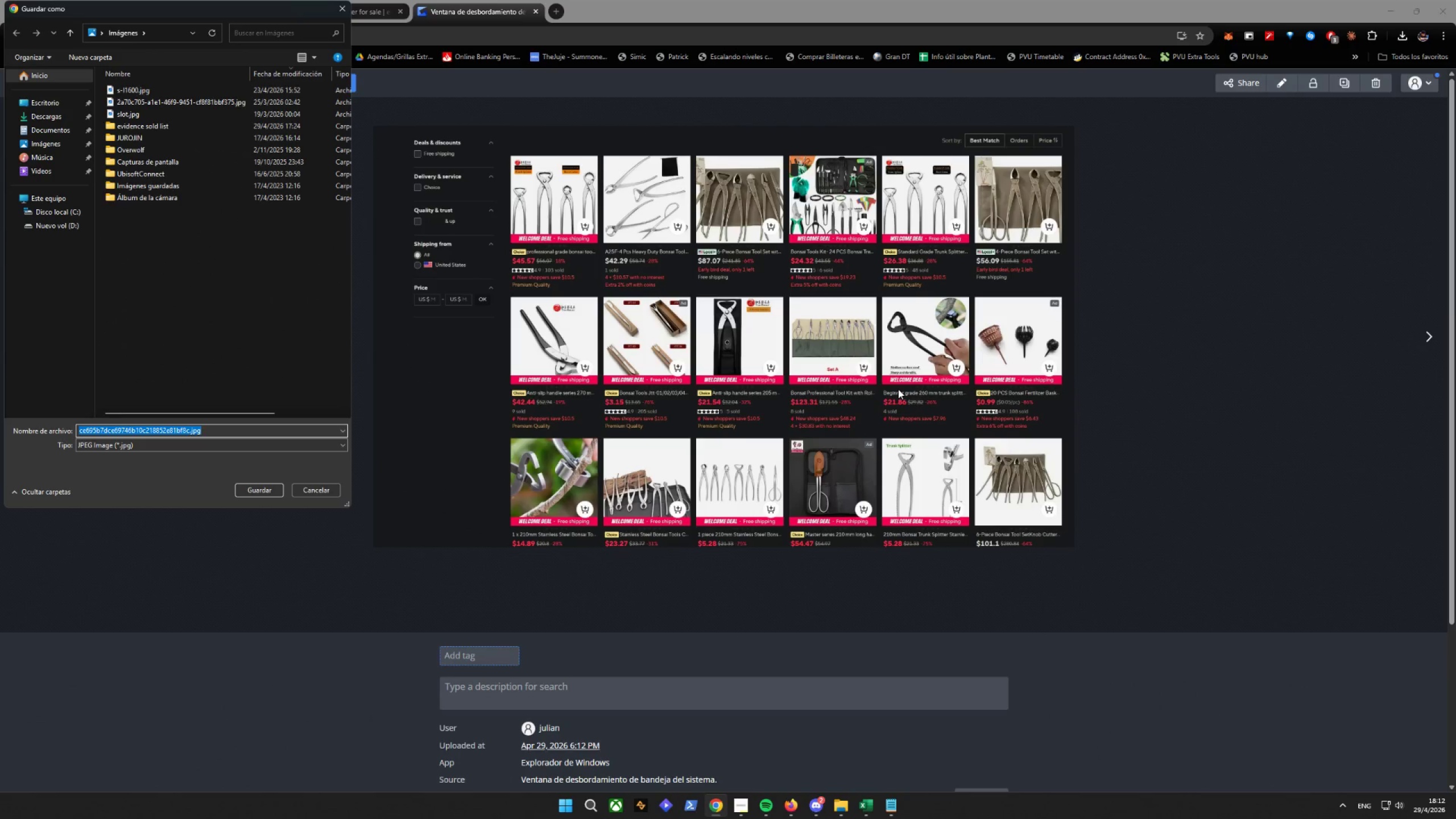 
type(base ppr)
key(Backspace)
key(Backspace)
type(rice)
 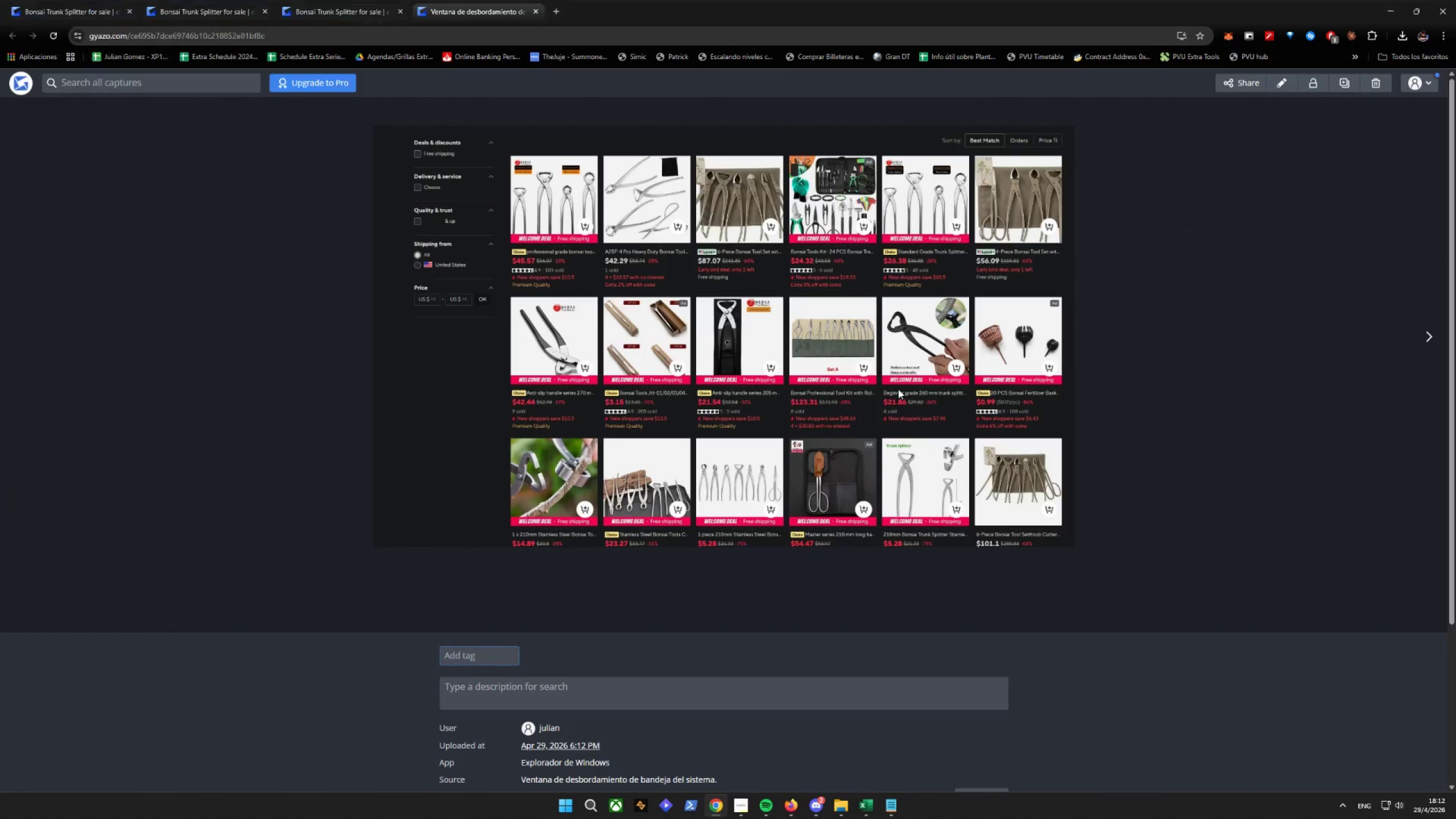 
key(Enter)
 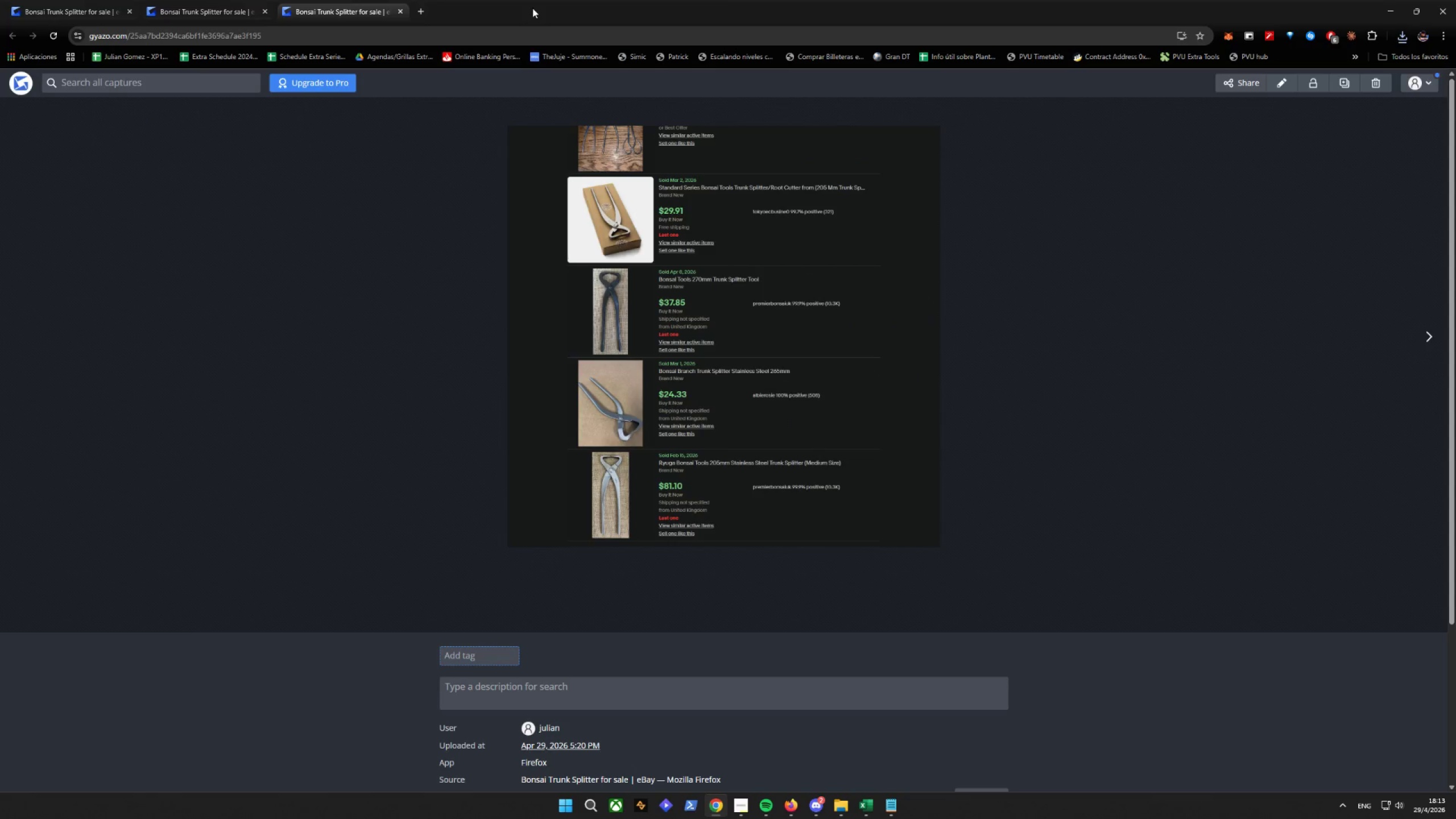 
left_click([787, 803])